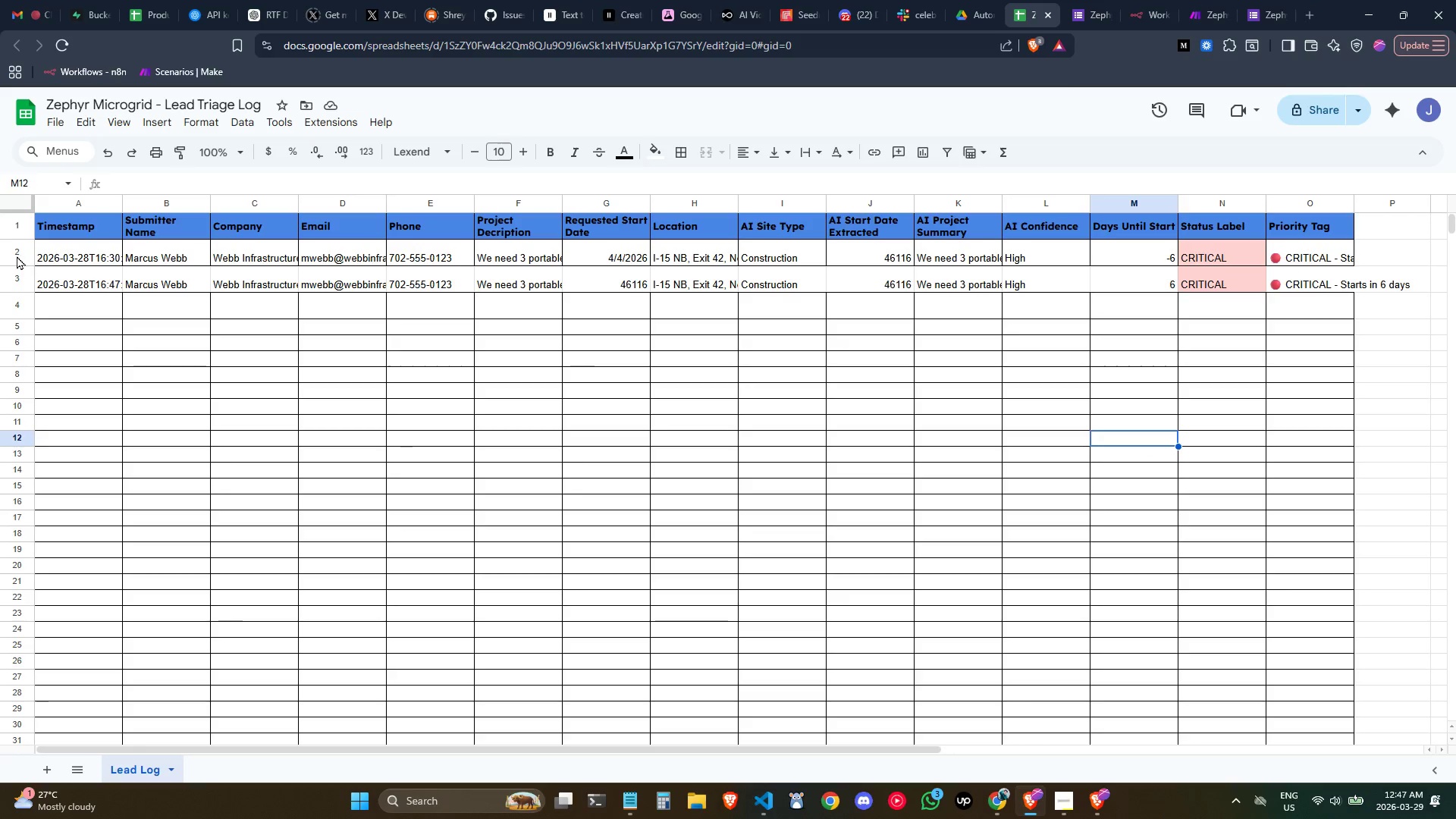 
right_click([17, 255])
 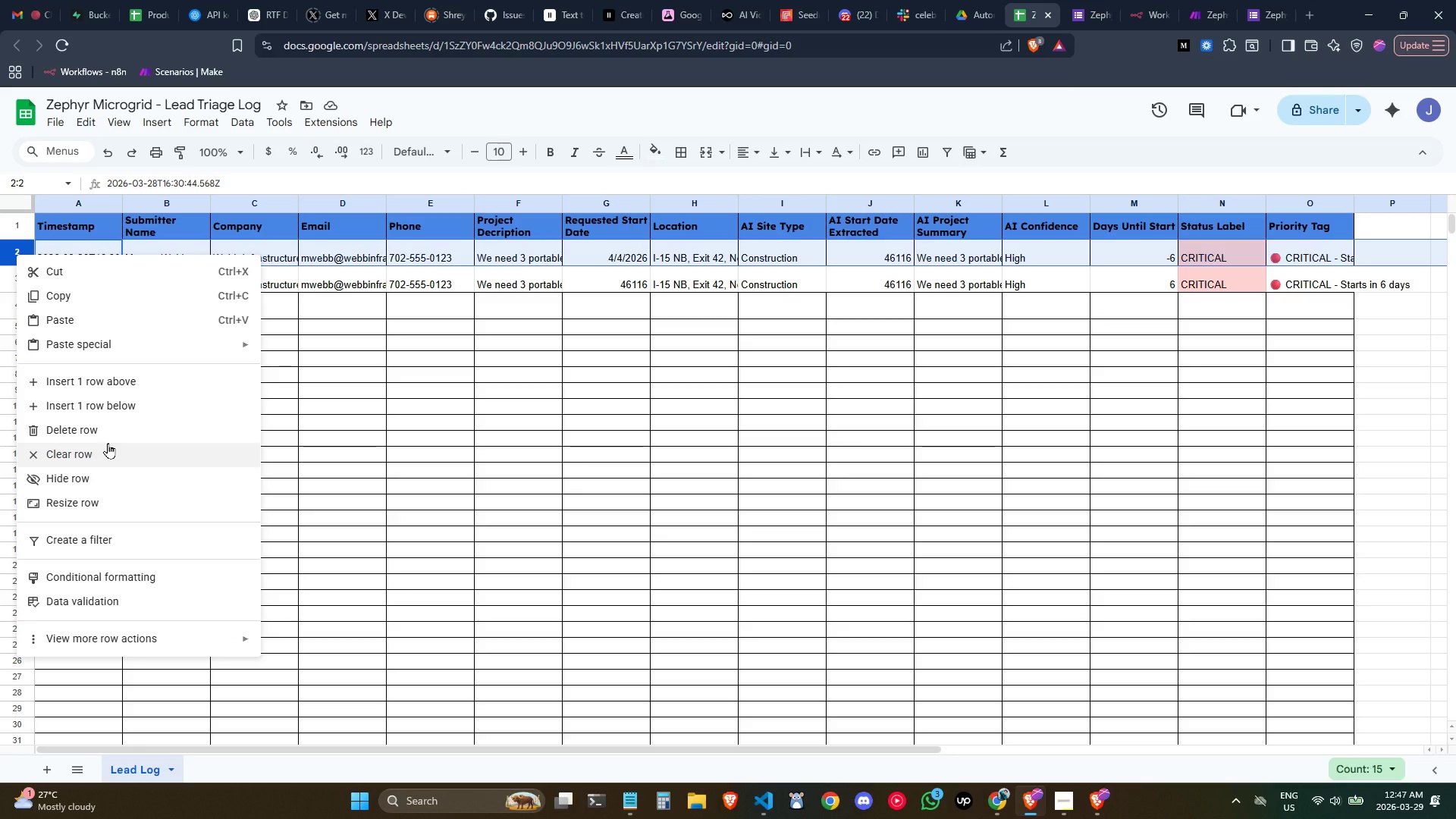 
left_click([105, 437])
 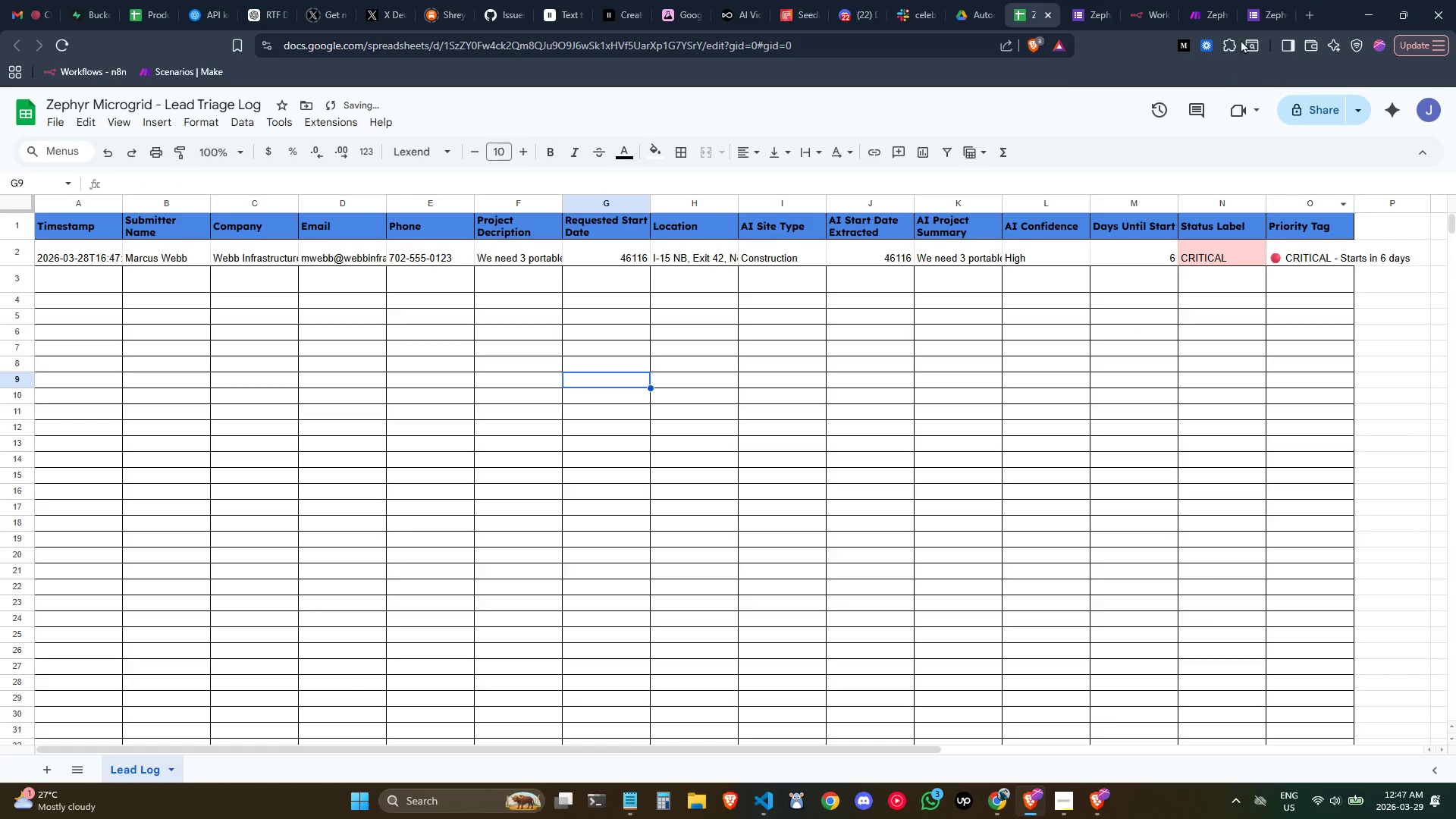 
mouse_move([1186, 0])
 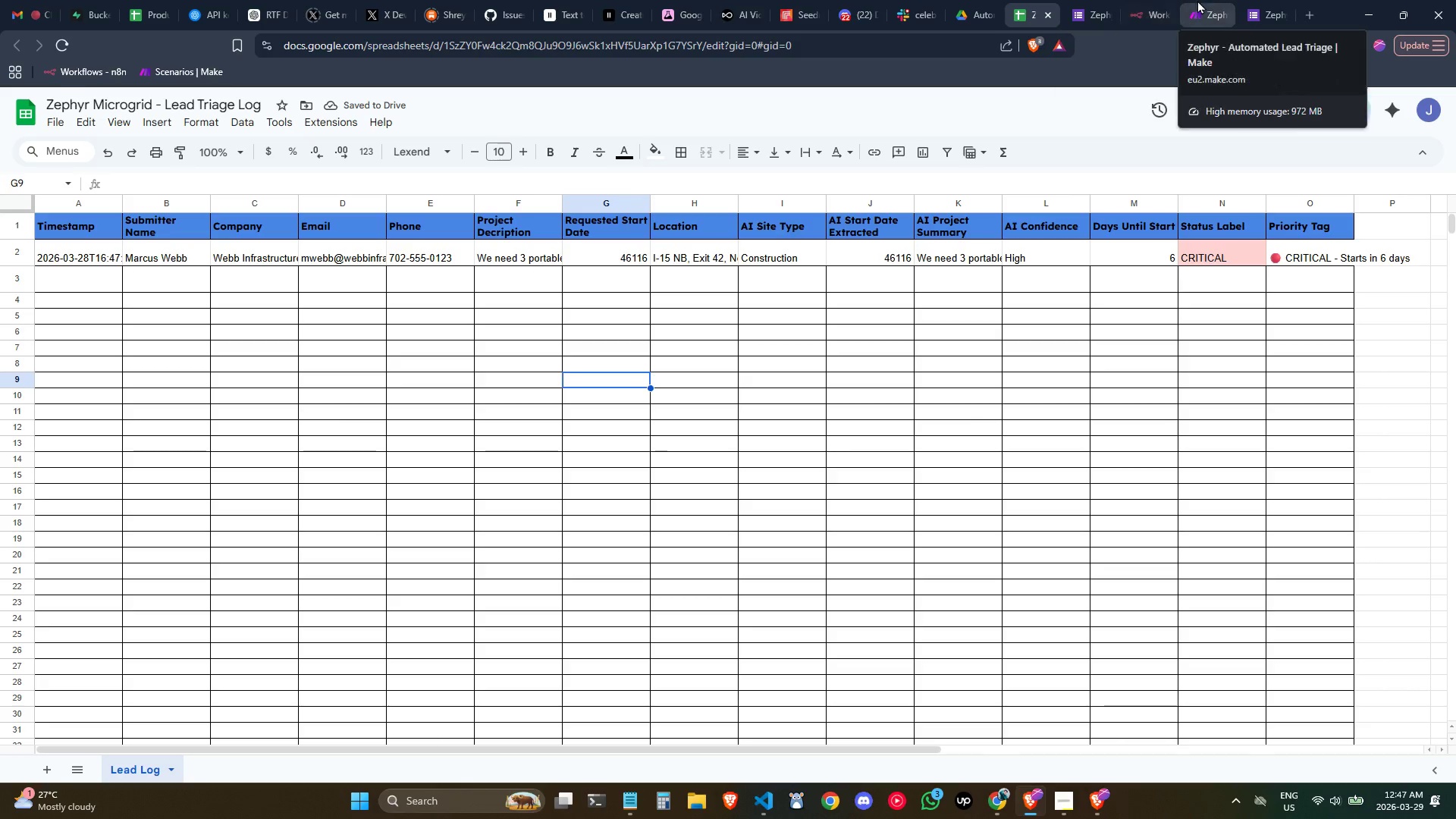 
left_click([1197, 0])
 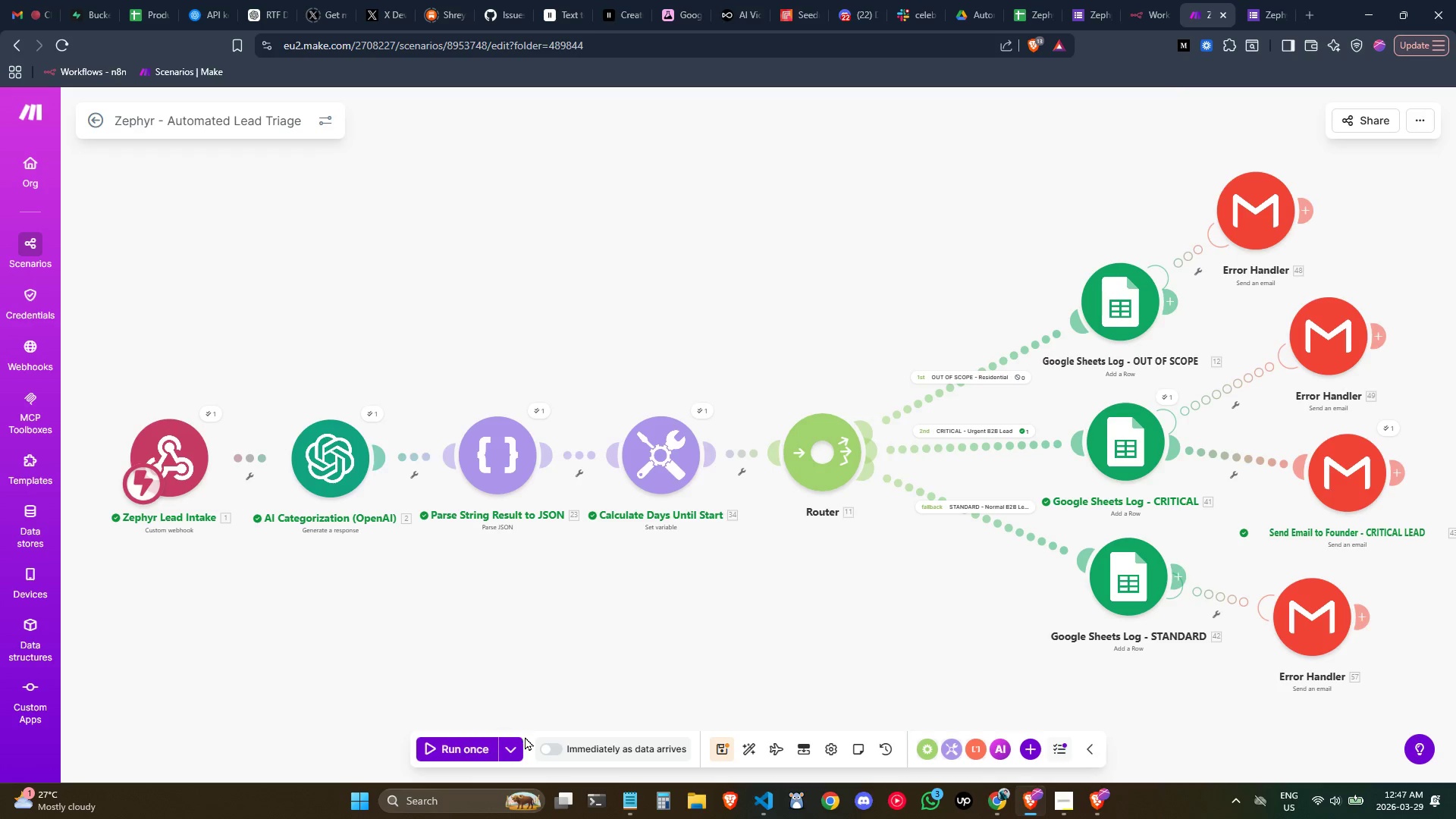 
left_click([516, 745])
 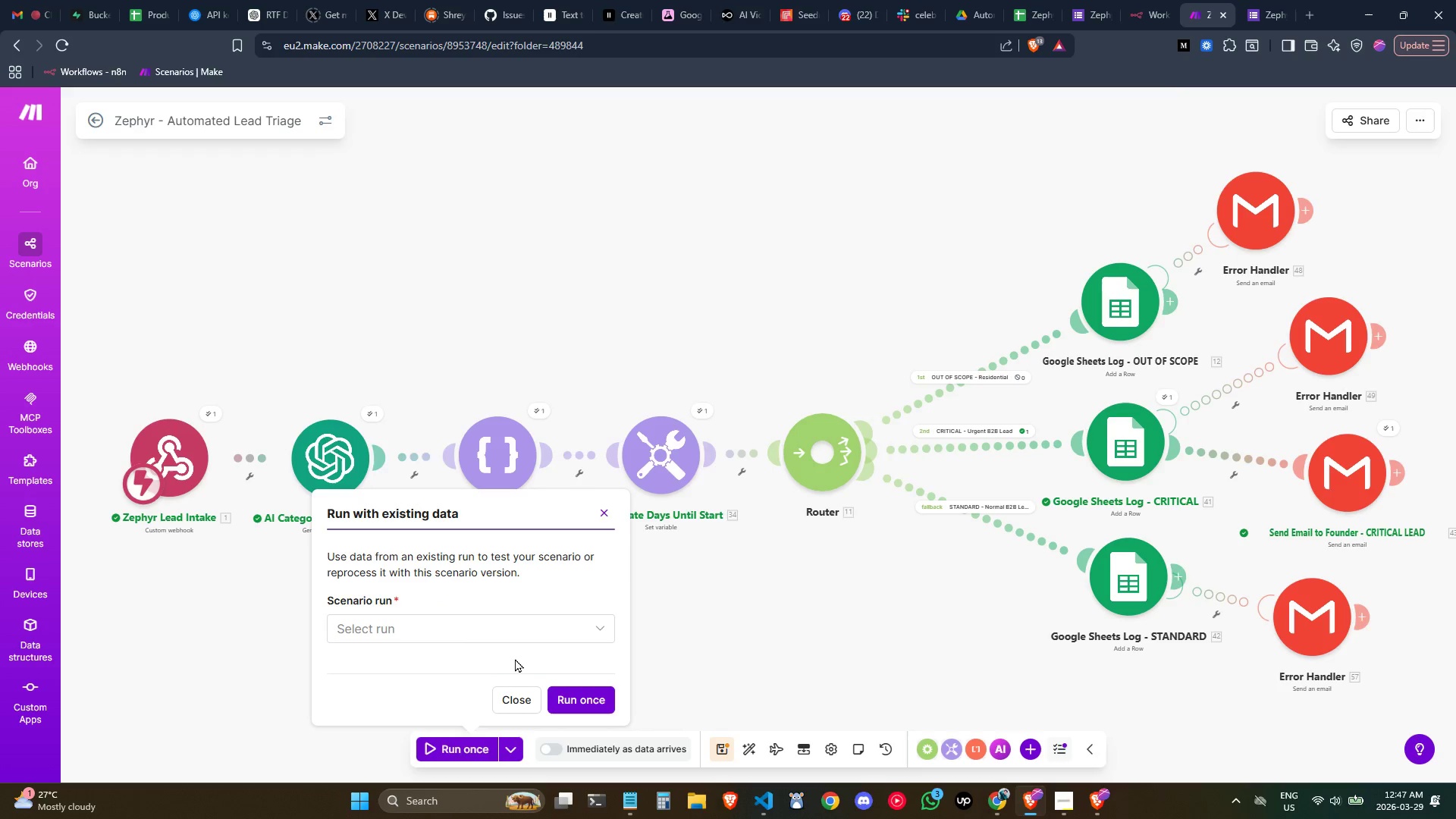 
left_click([511, 629])
 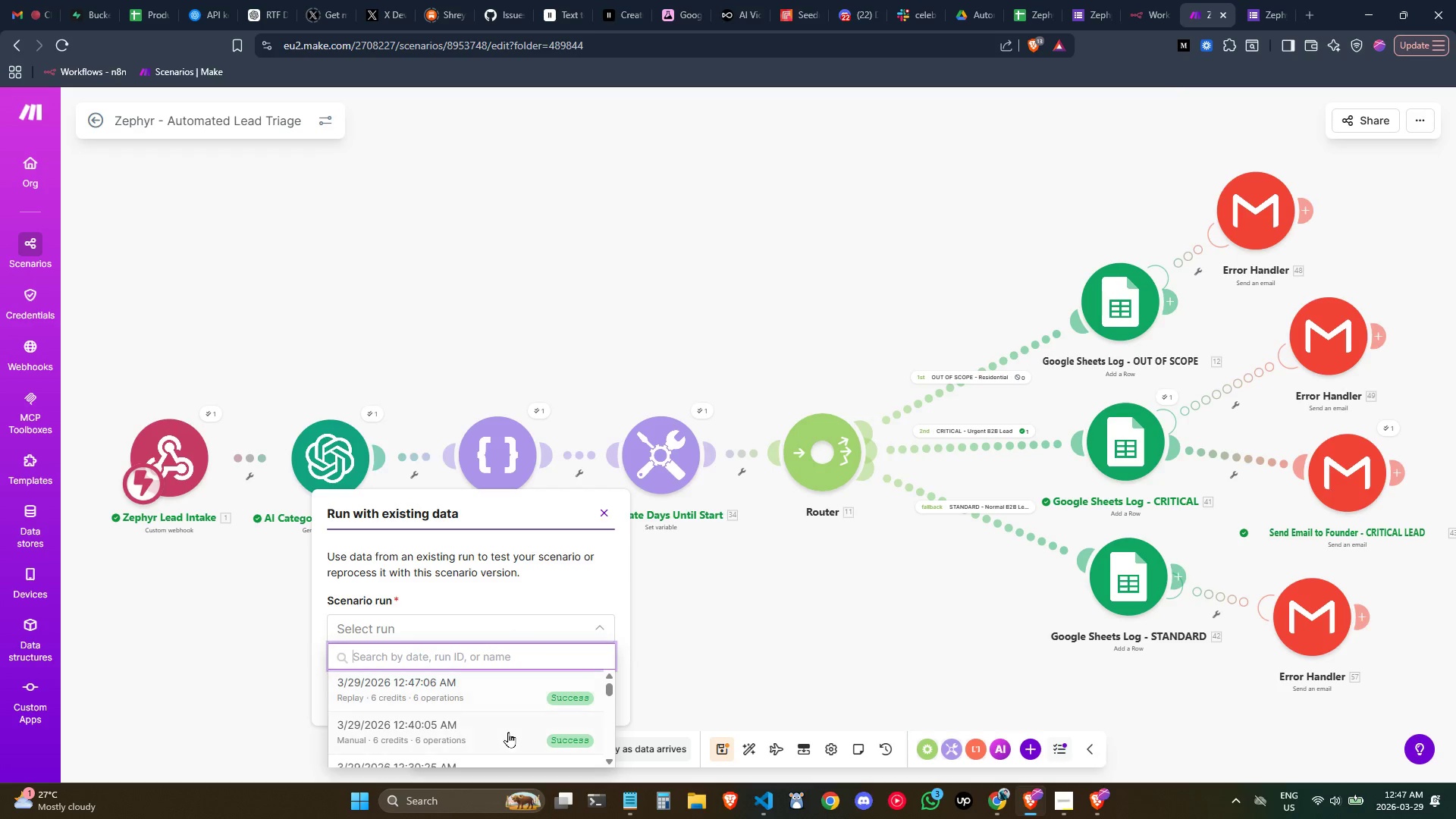 
left_click([509, 732])
 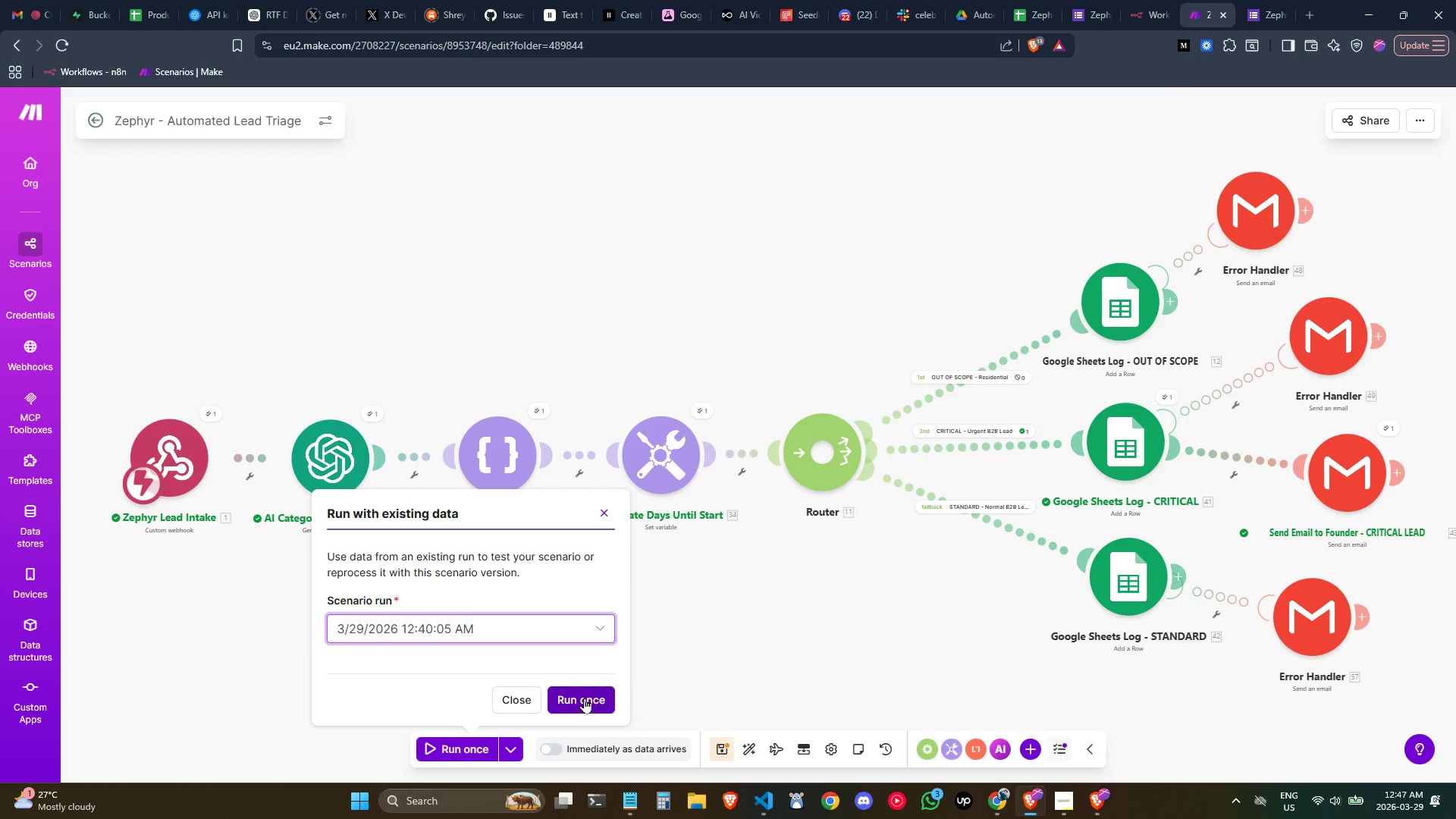 
left_click([584, 698])
 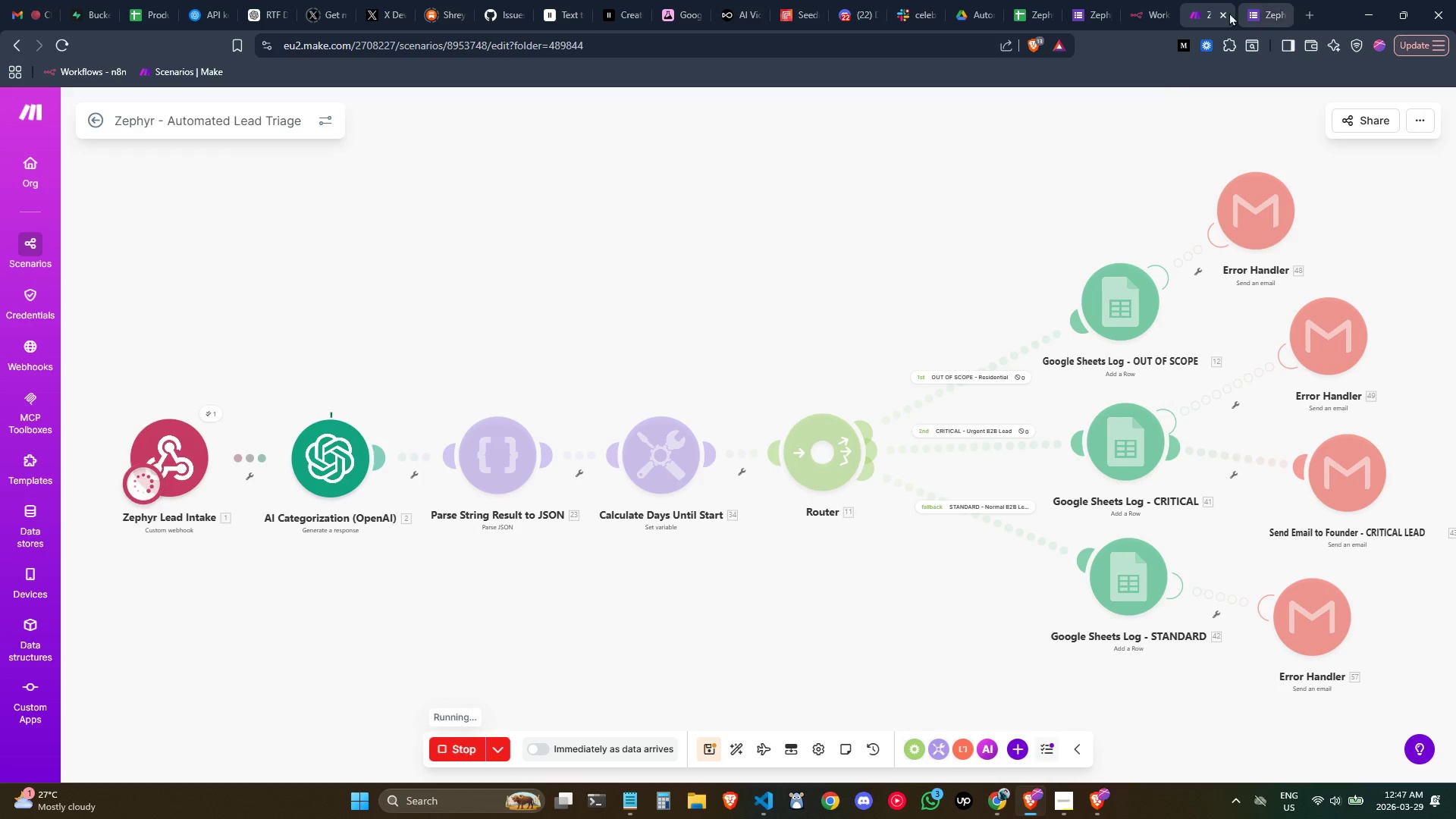 
left_click([1029, 0])
 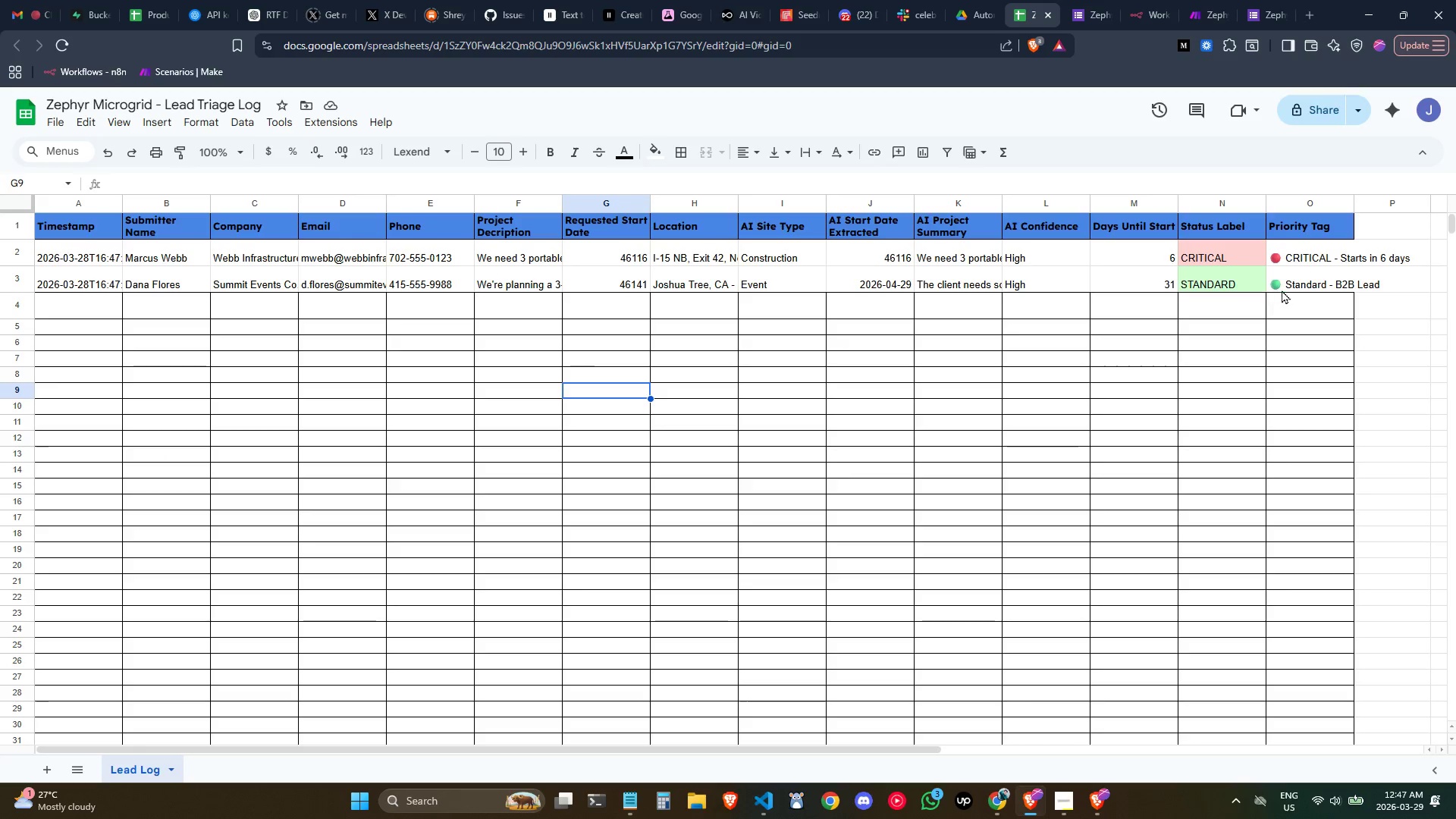 
left_click([1240, 322])
 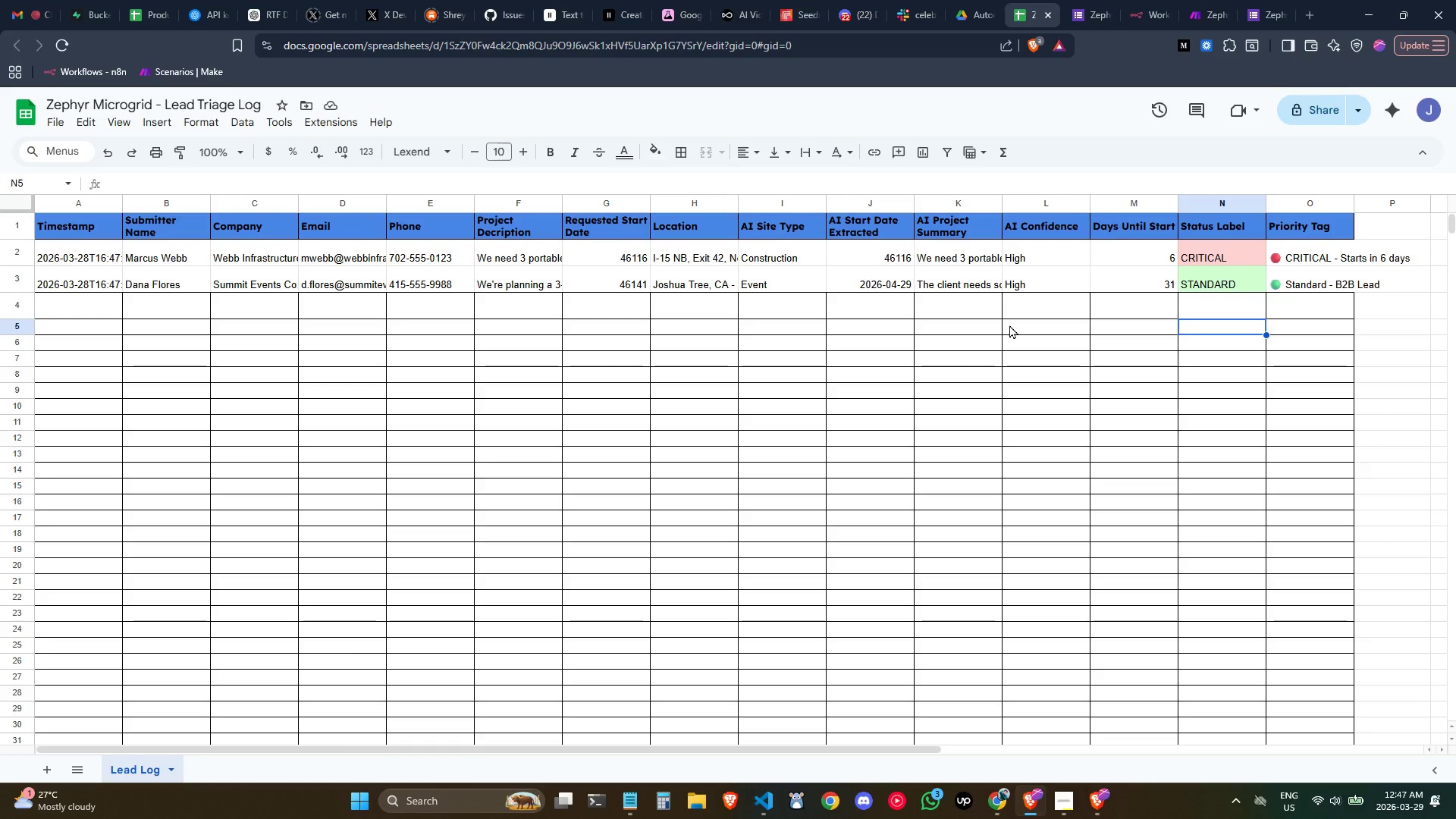 
wait(13.84)
 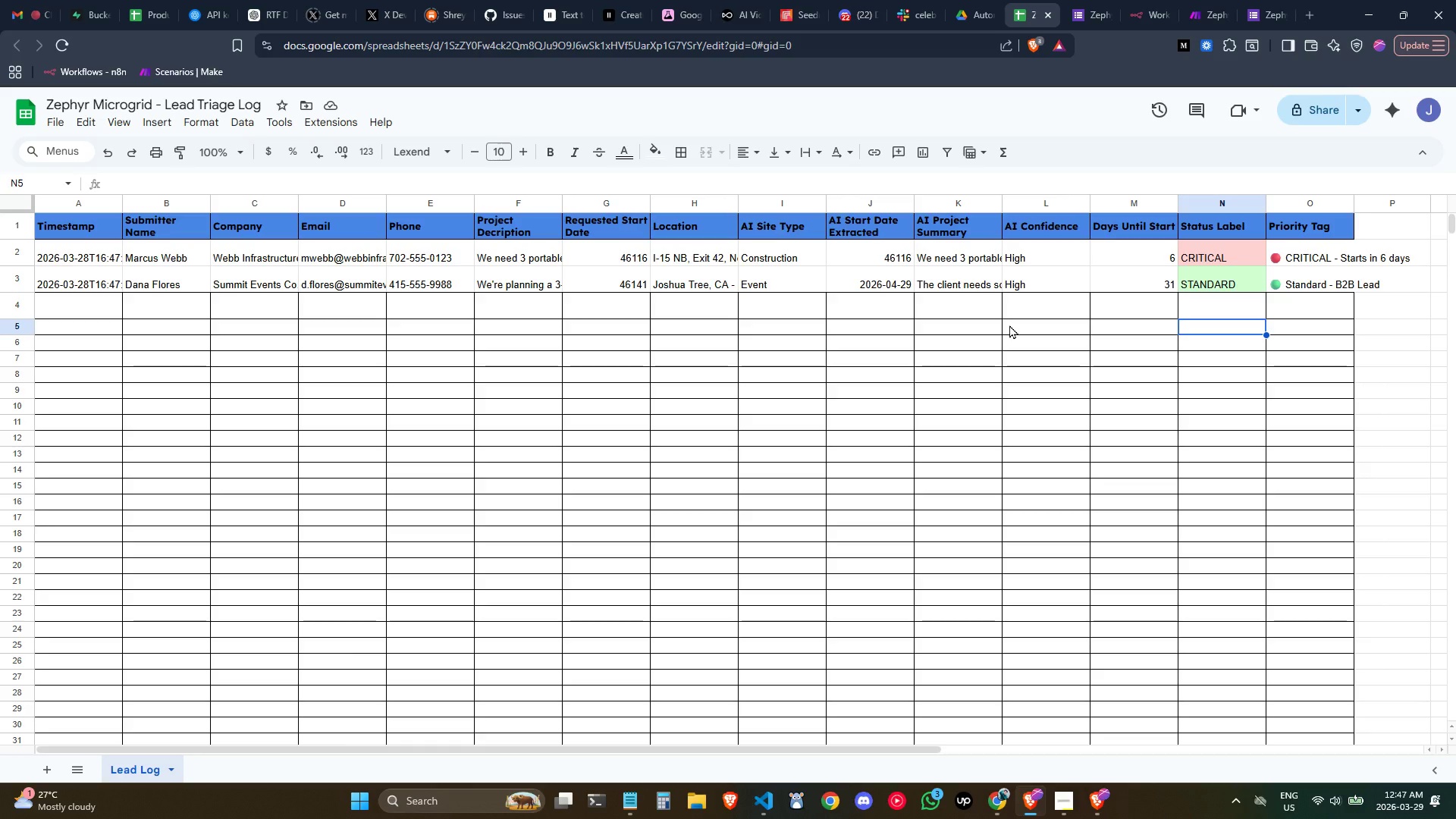 
left_click([876, 256])
 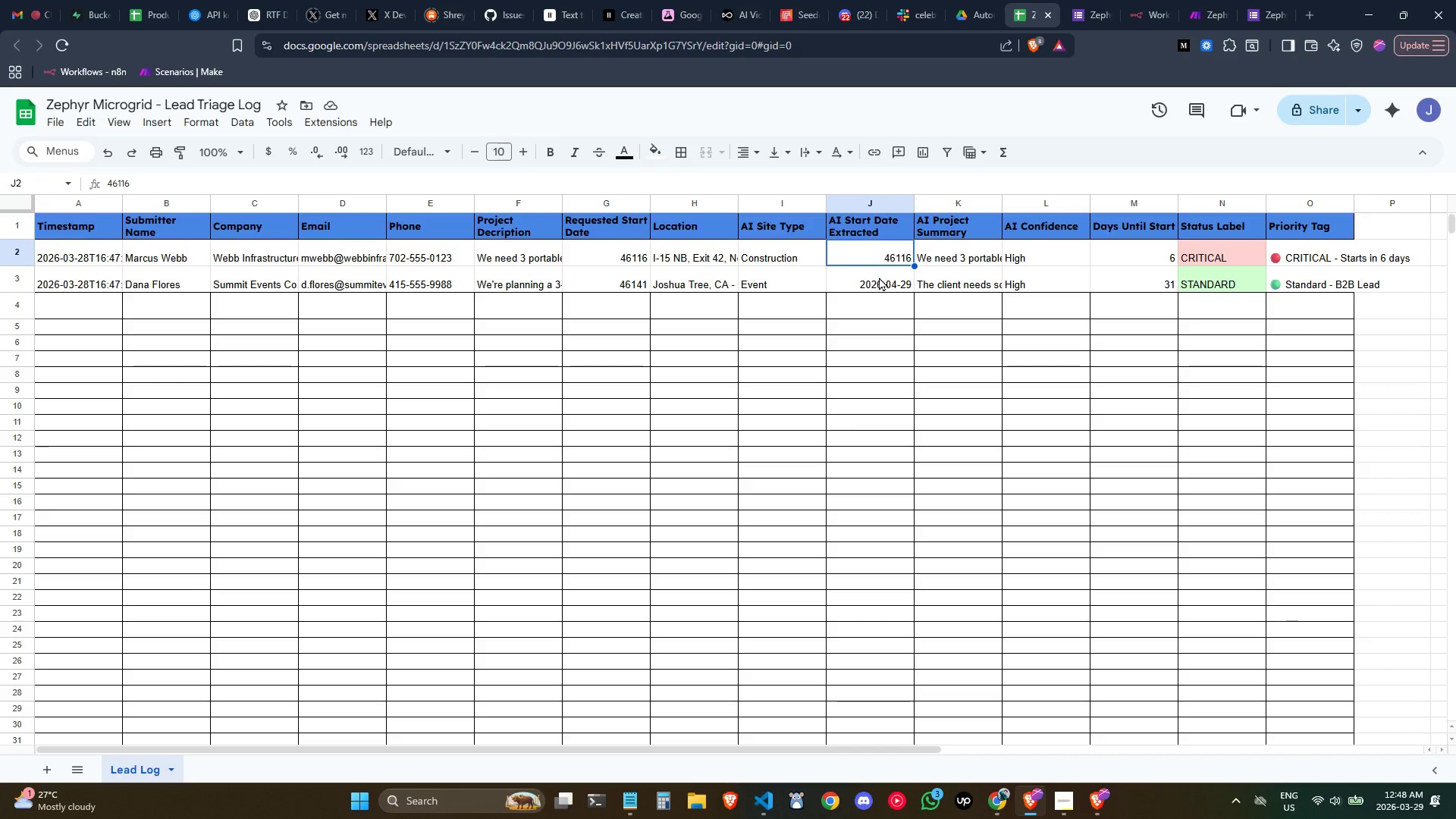 
left_click([879, 277])
 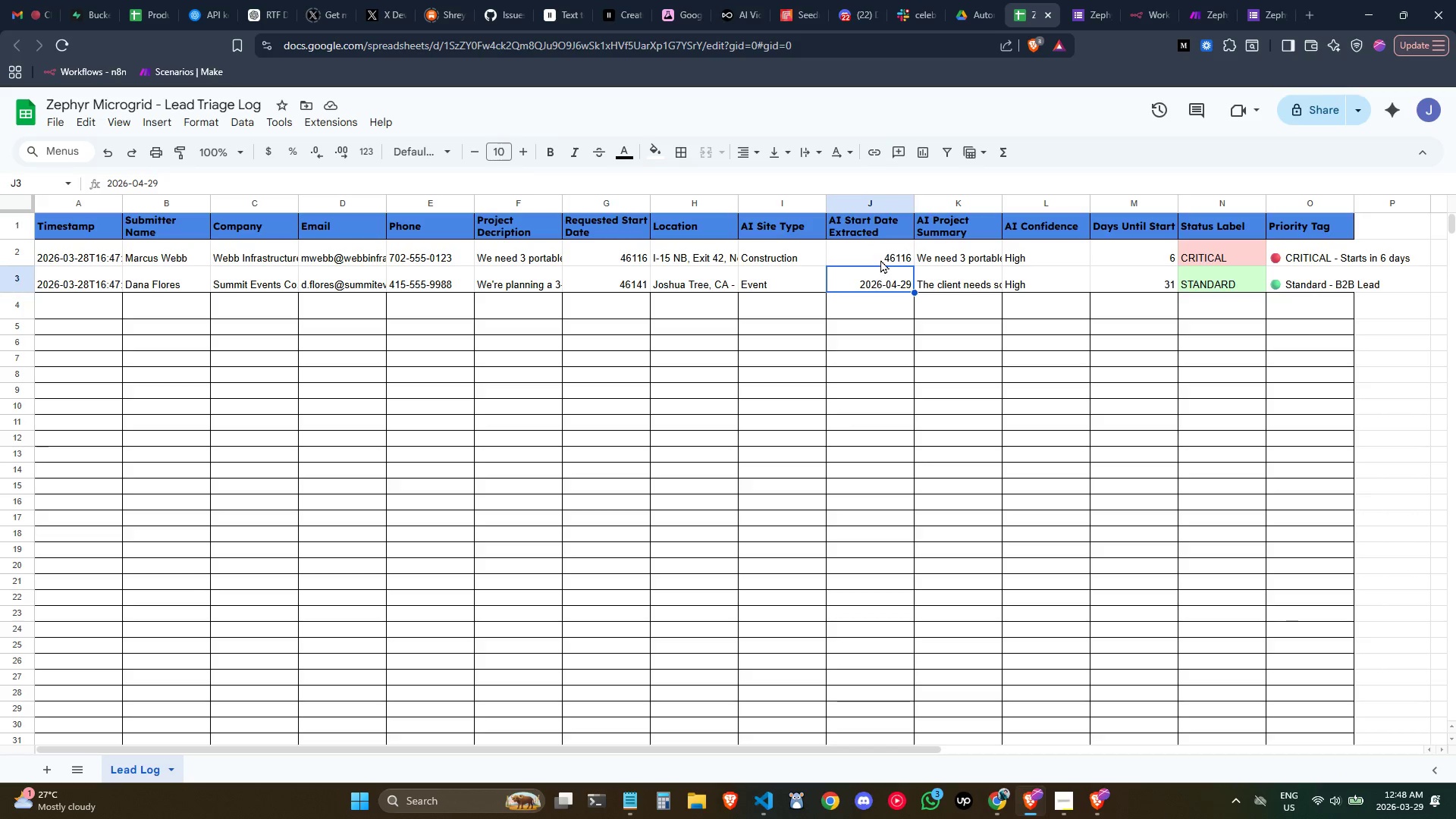 
left_click([880, 259])
 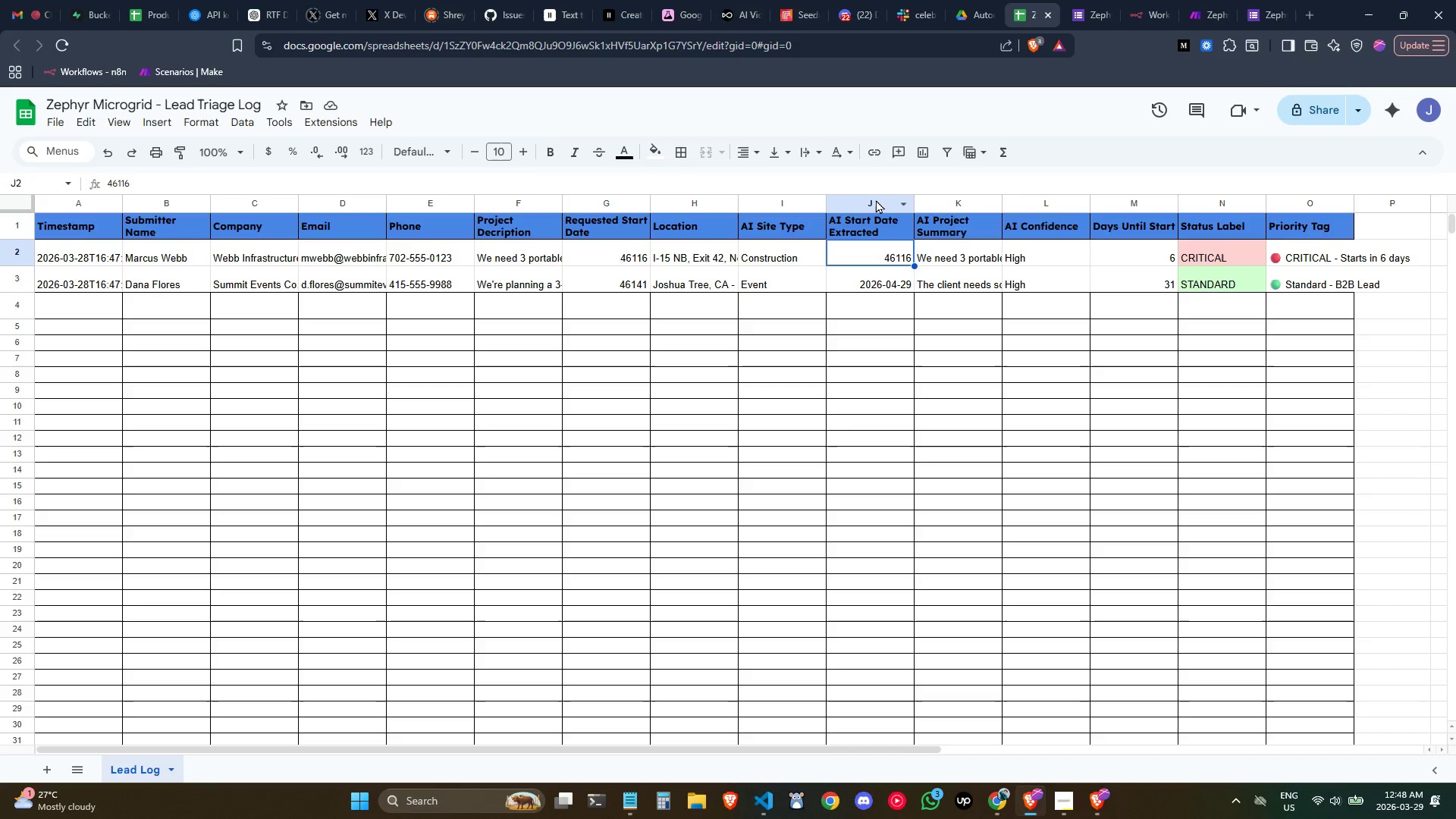 
left_click([876, 199])
 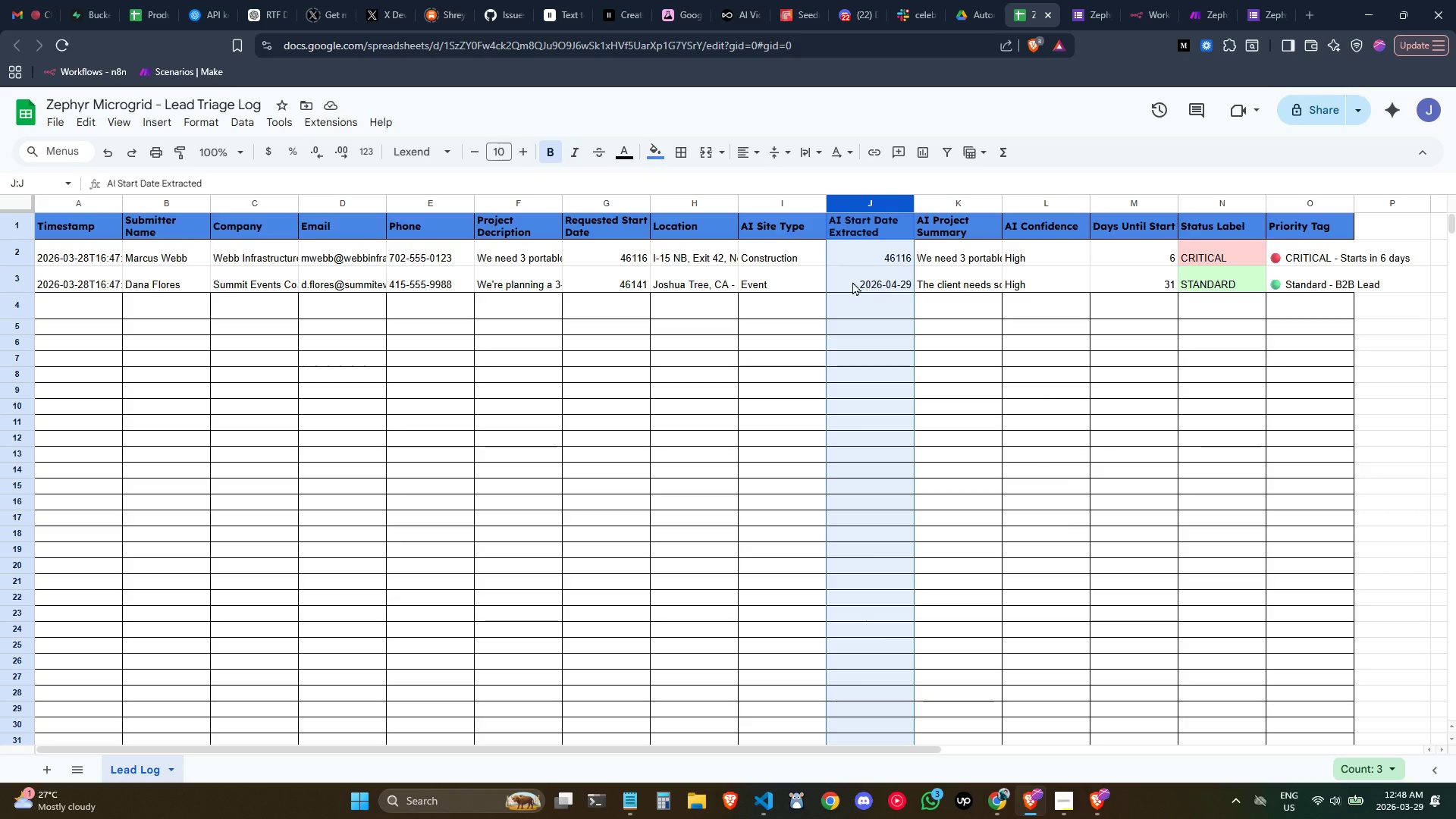 
left_click([749, 271])
 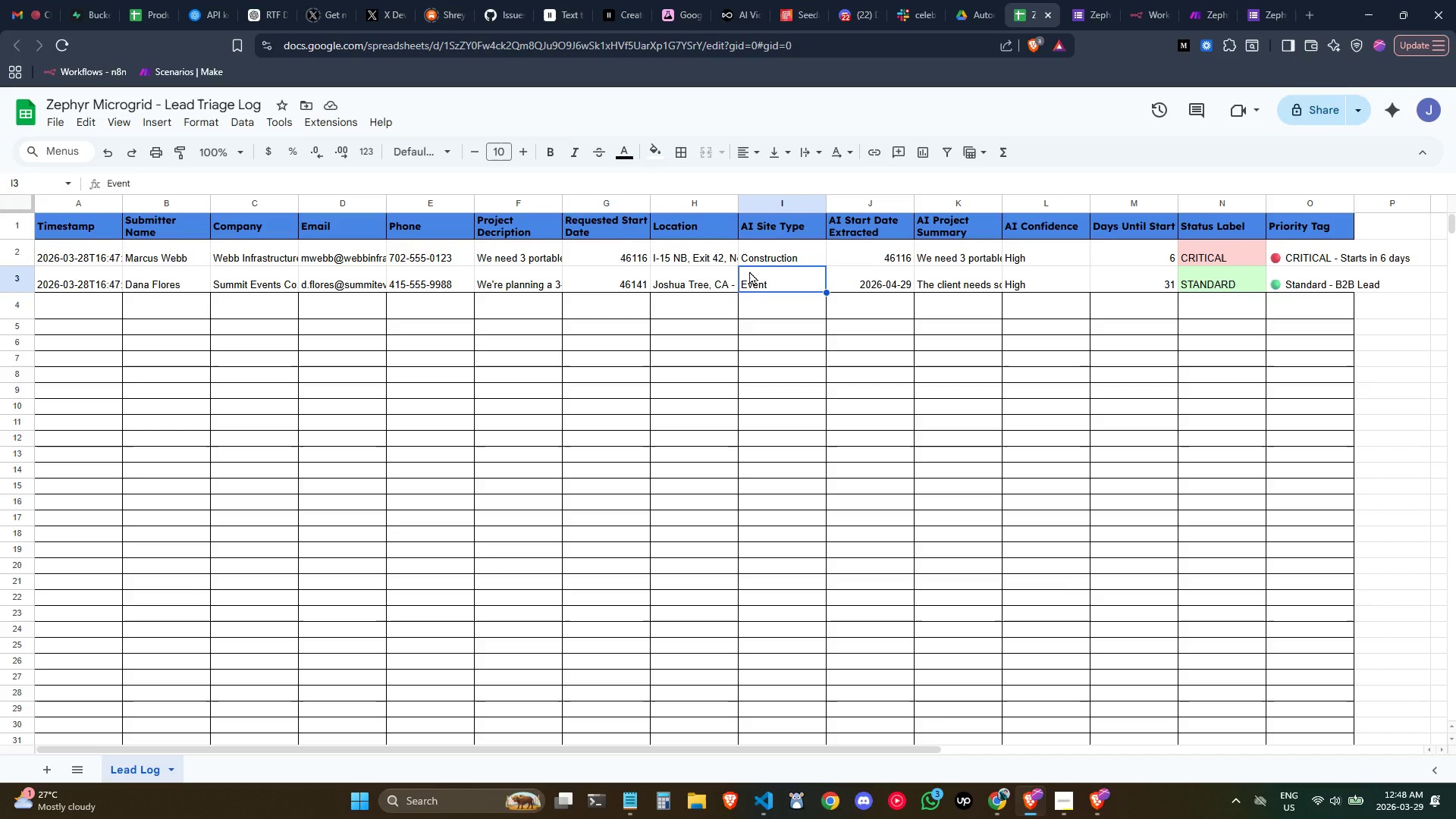 
key(Control+ArrowLeft)
 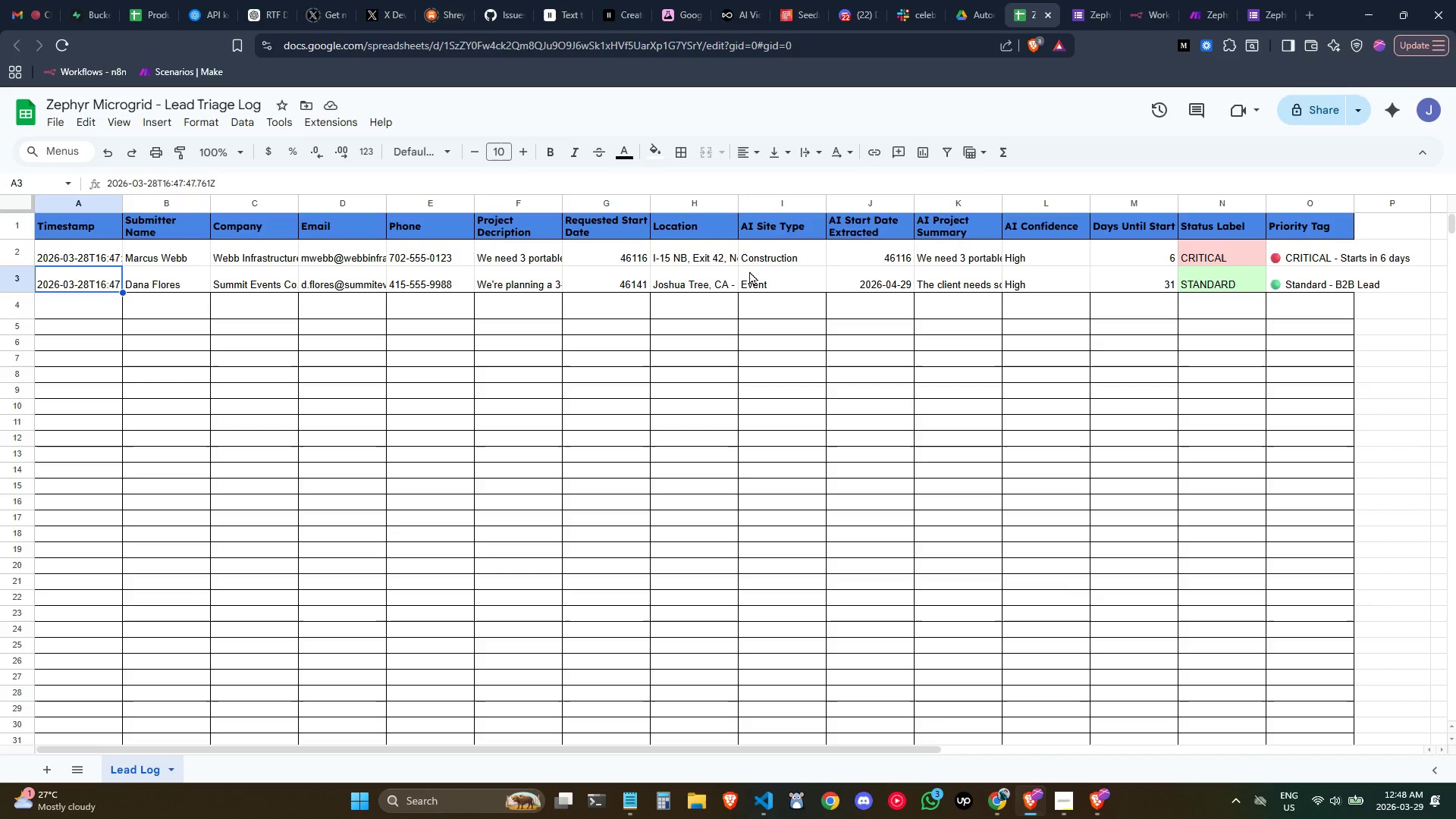 
key(Control+ArrowLeft)
 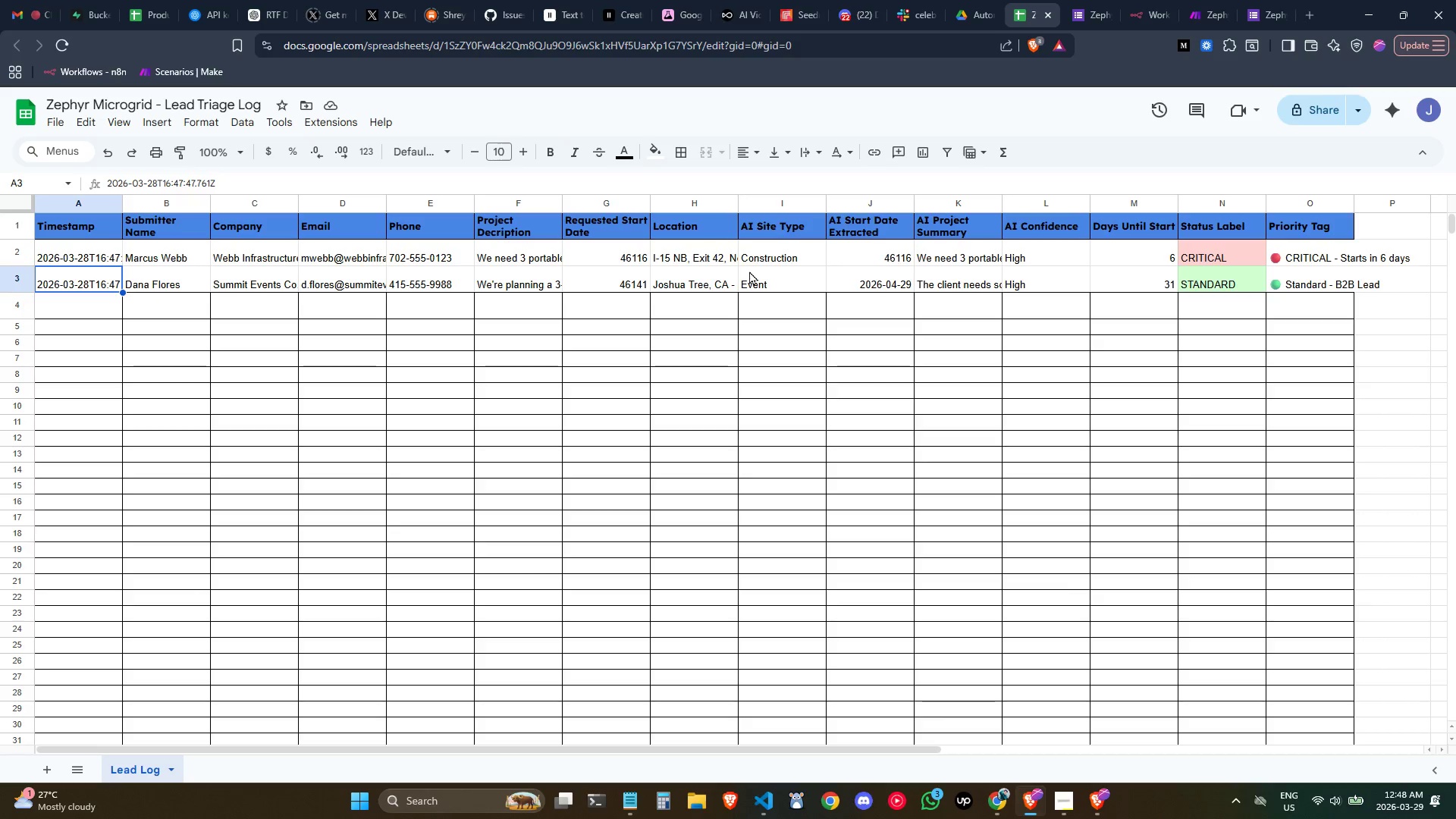 
key(Control+ArrowLeft)
 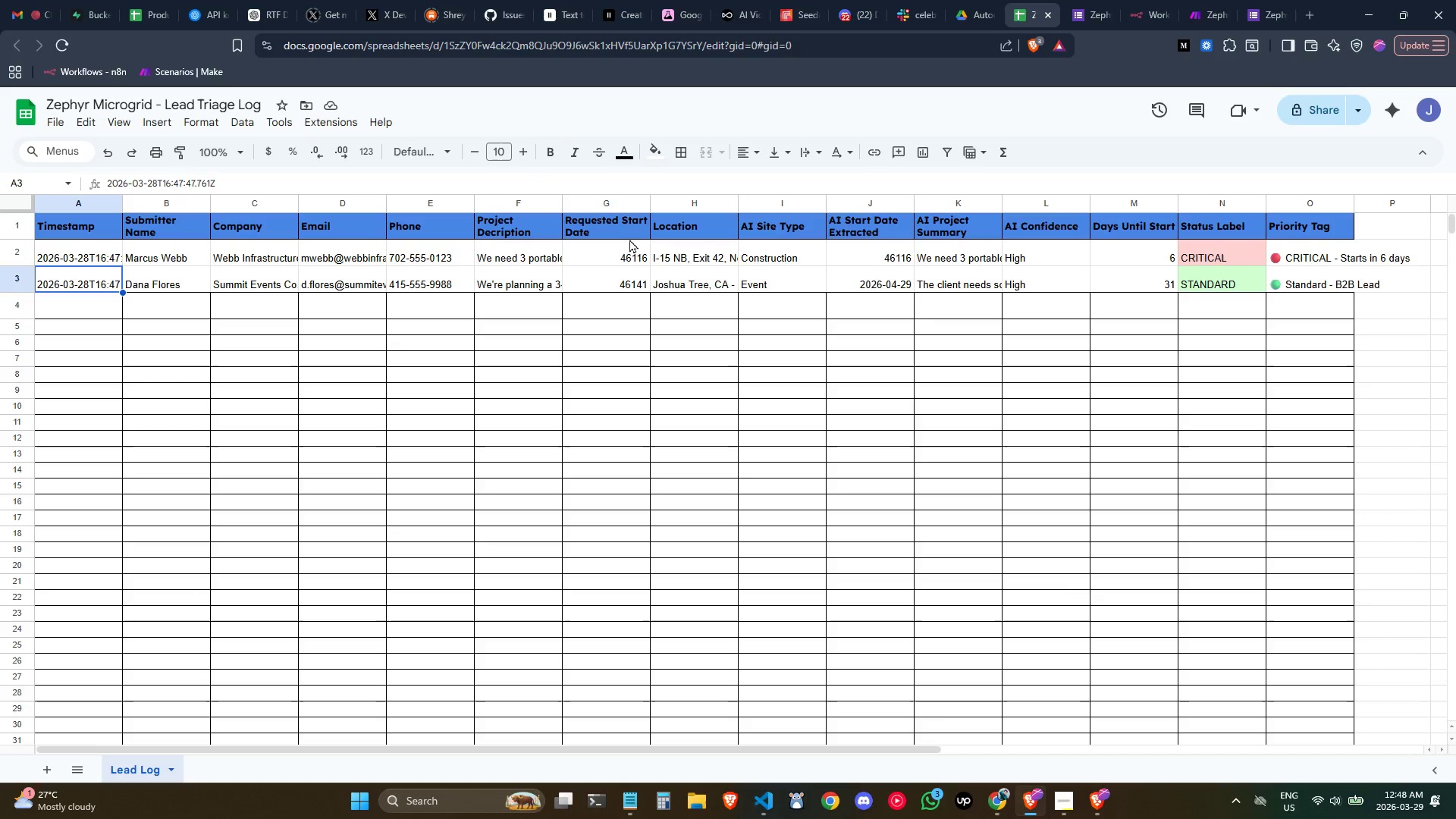 
left_click([613, 206])
 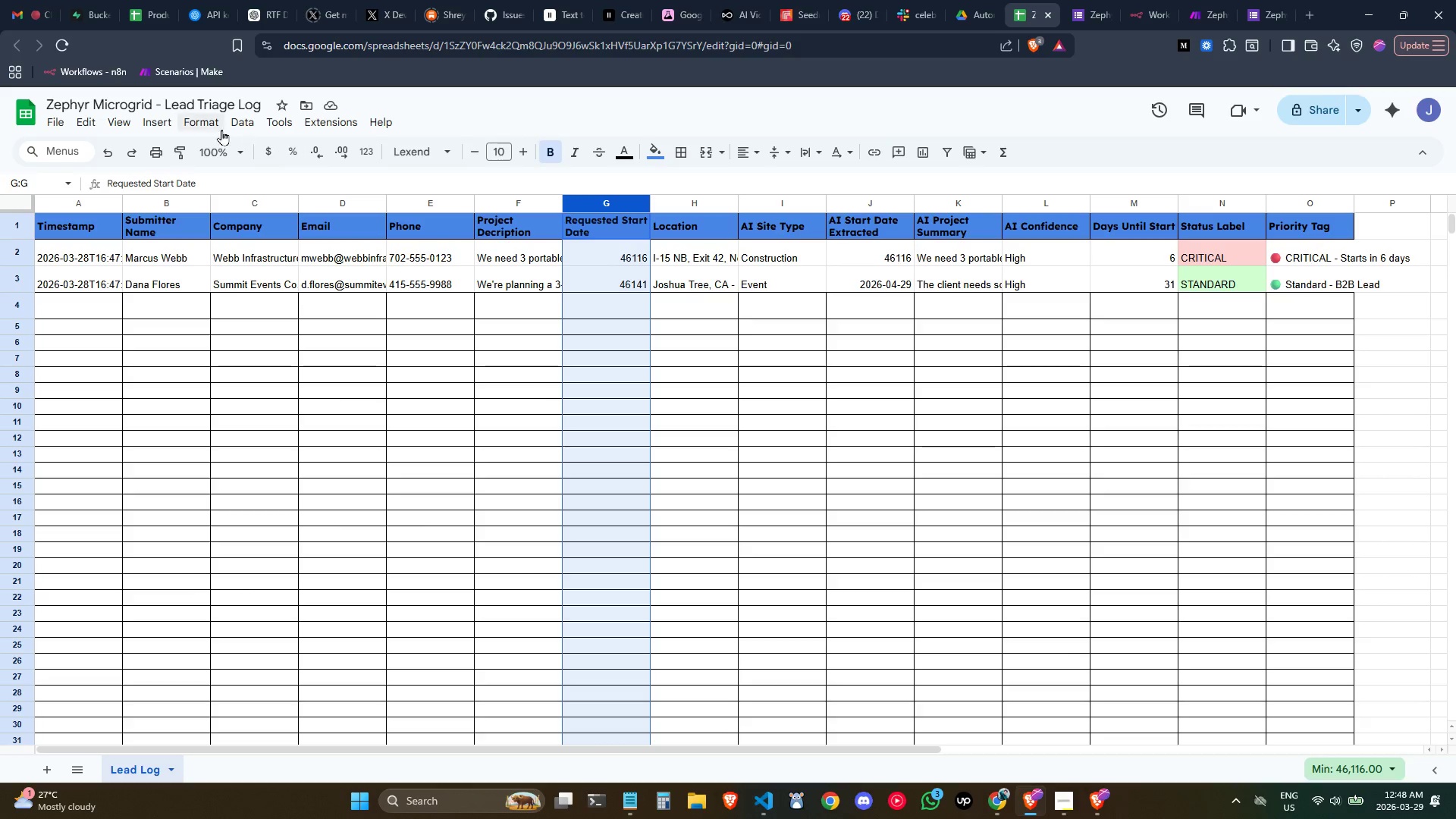 
left_click([208, 123])
 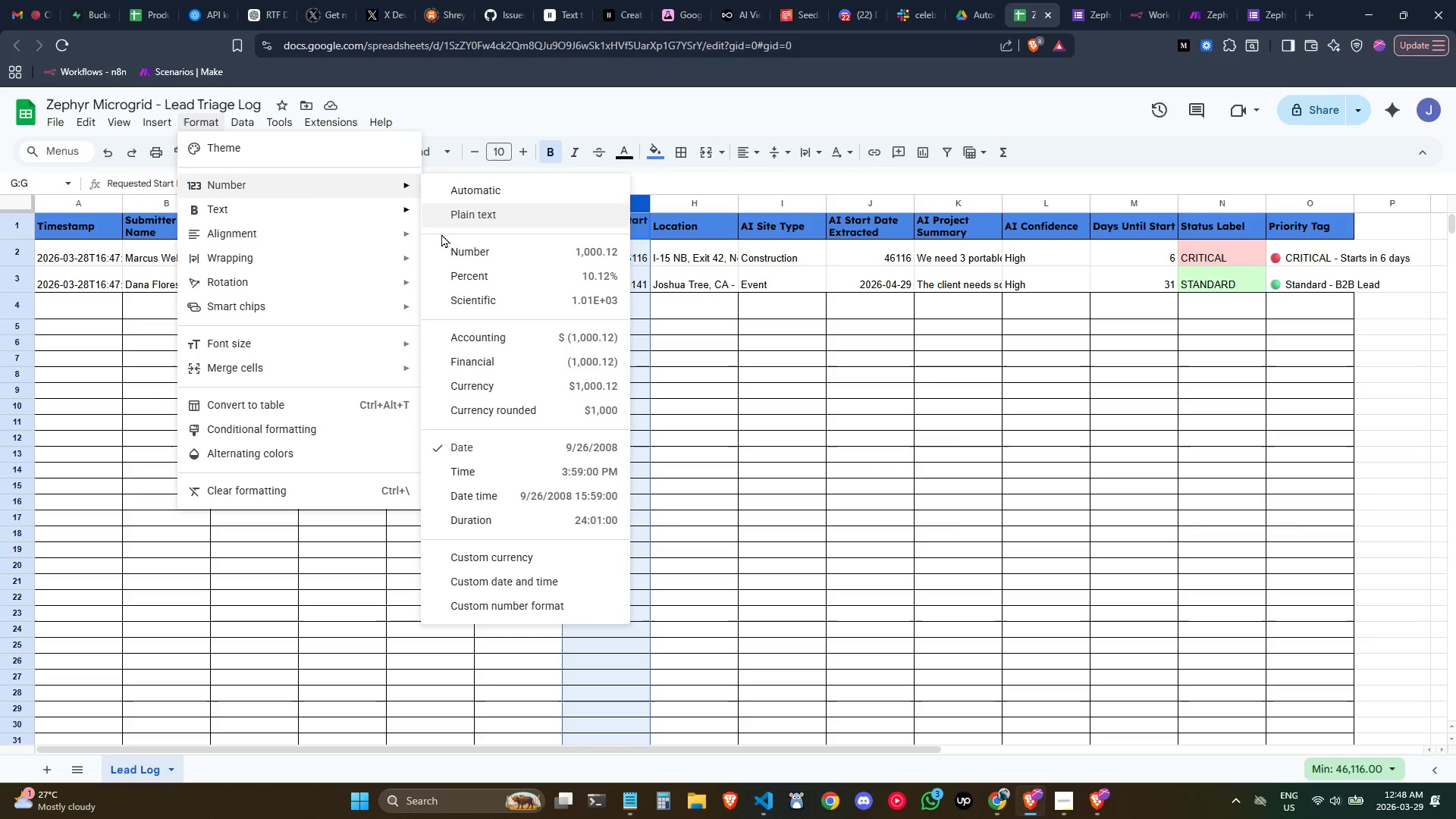 
left_click([518, 453])
 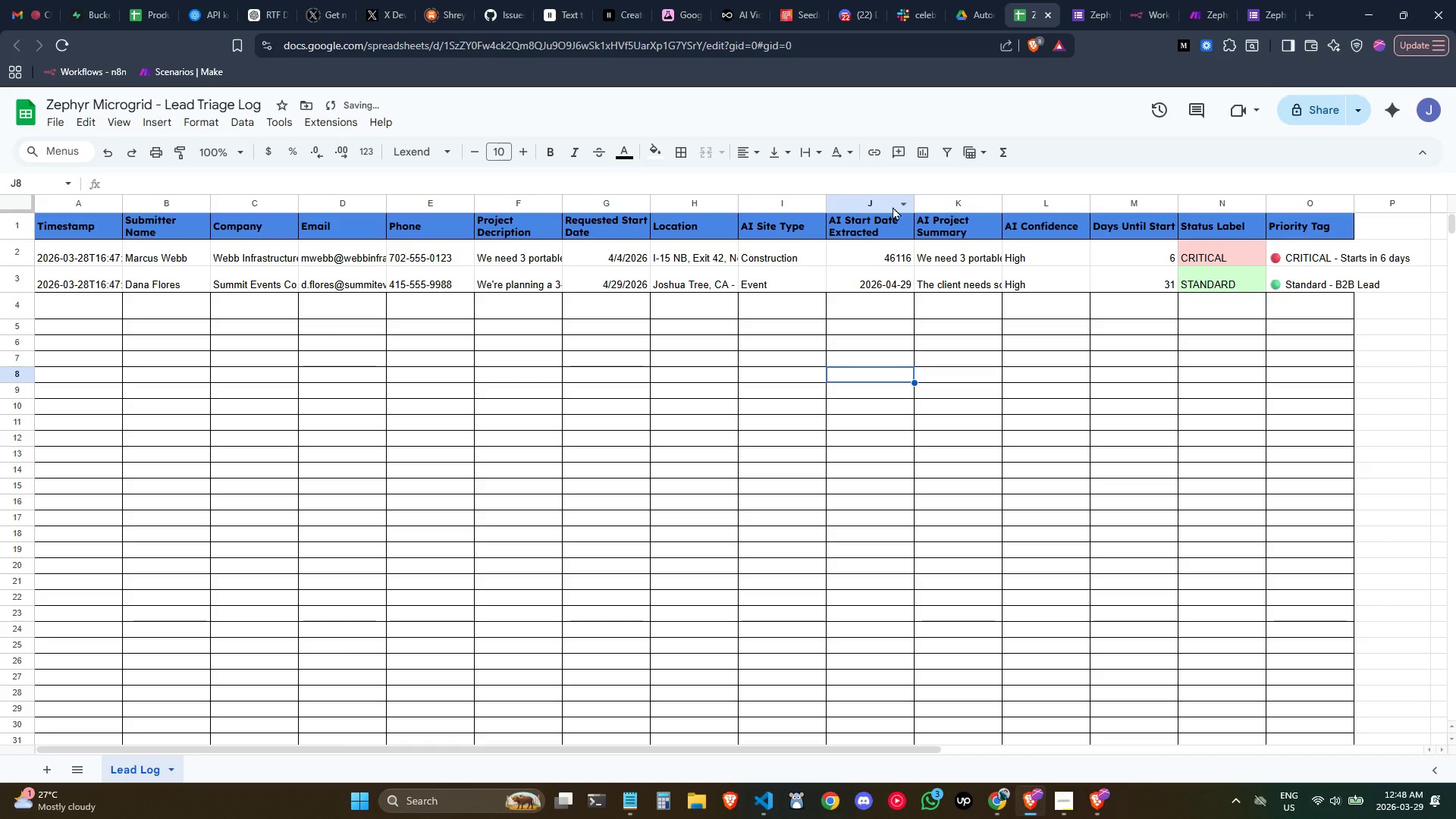 
left_click([886, 201])
 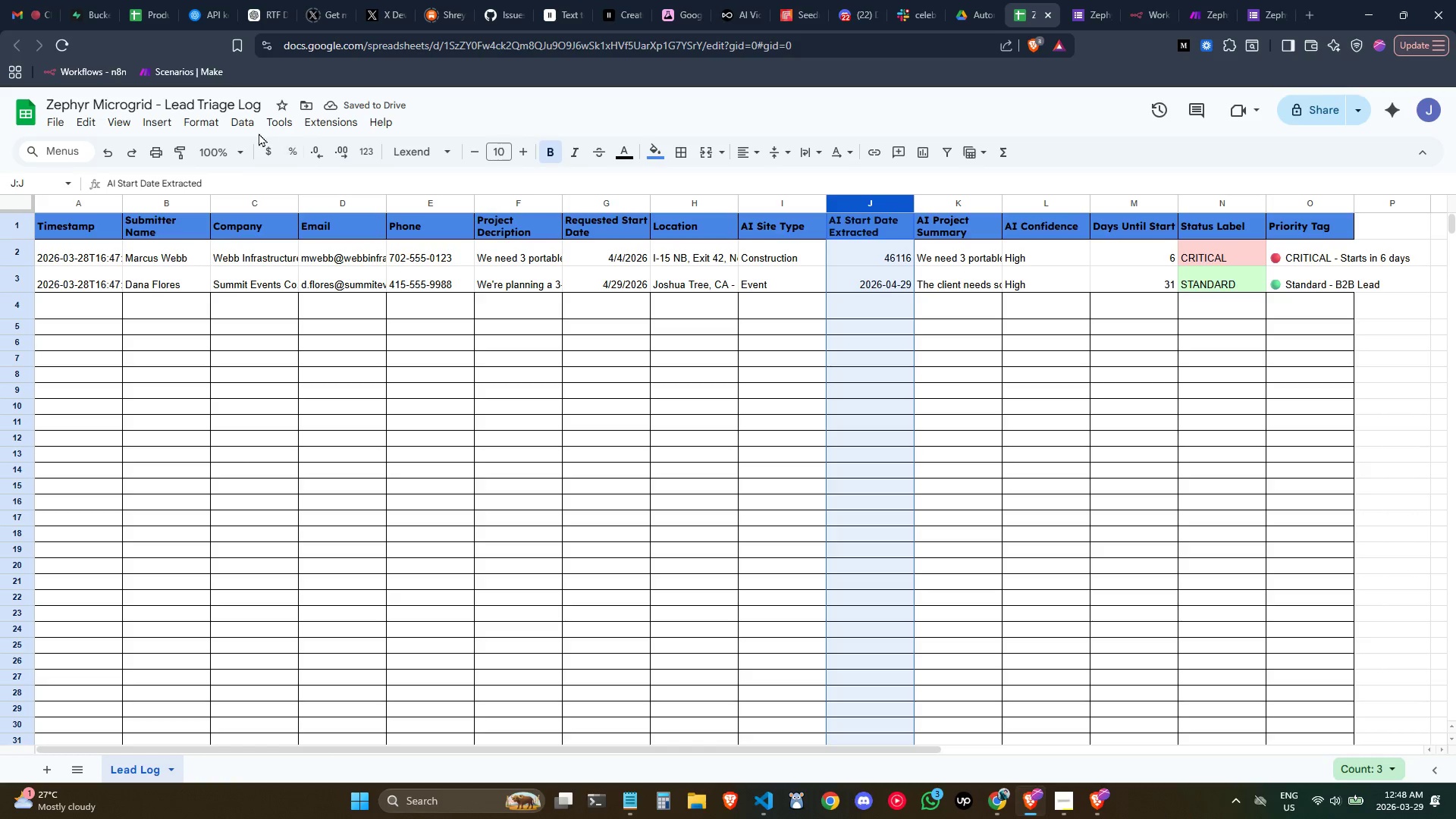 
left_click([209, 122])
 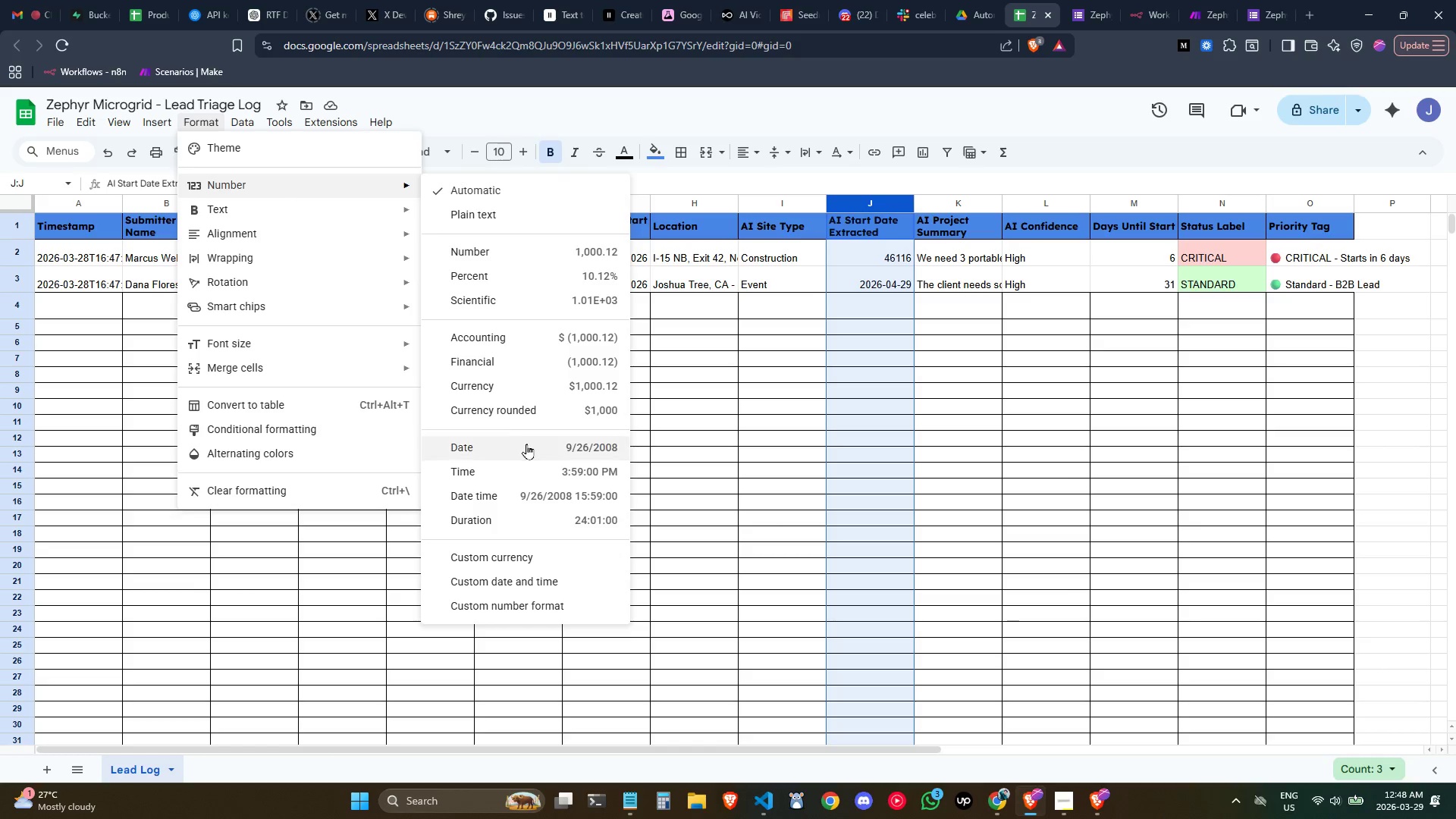 
left_click([526, 450])
 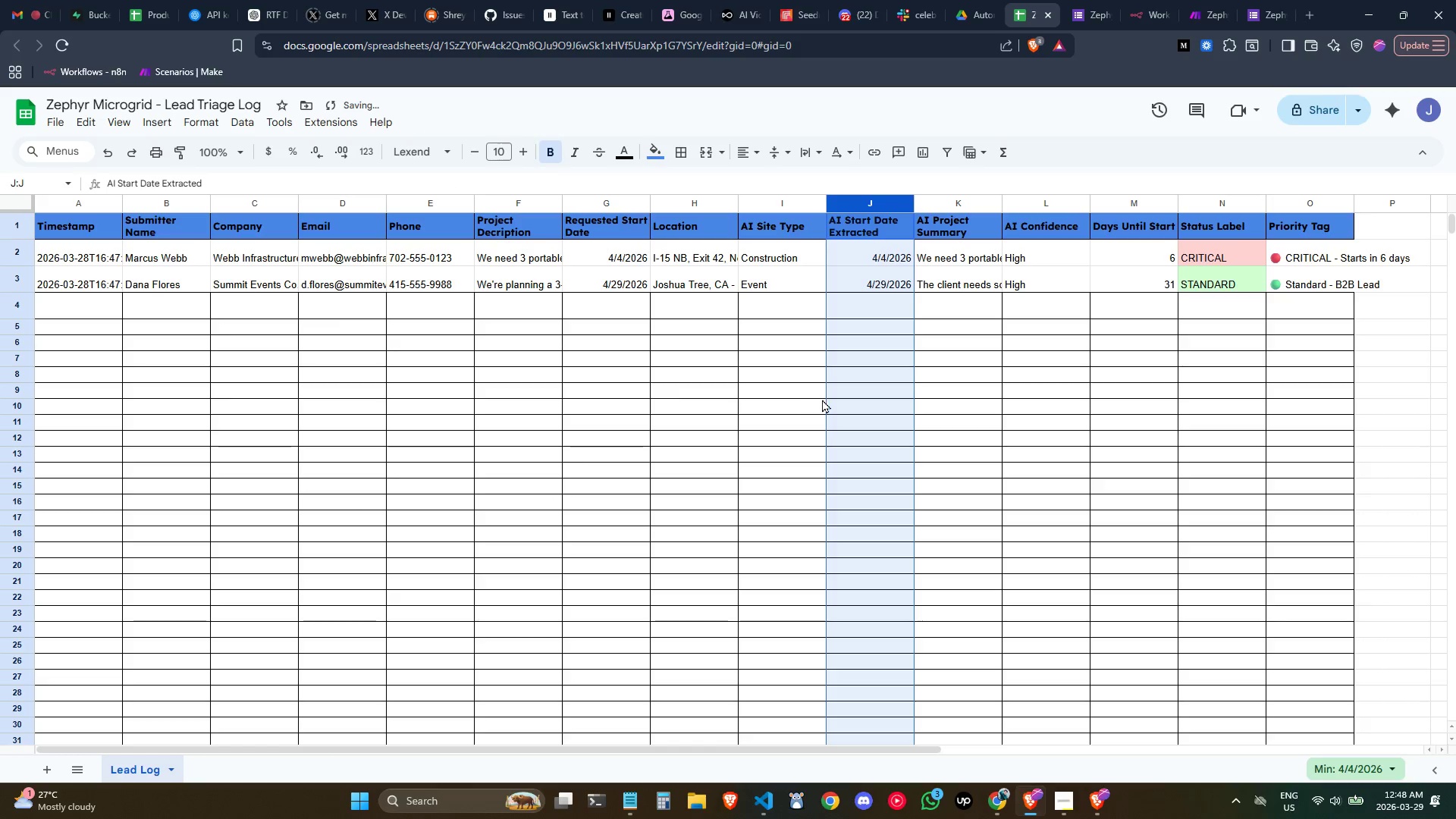 
left_click([822, 398])
 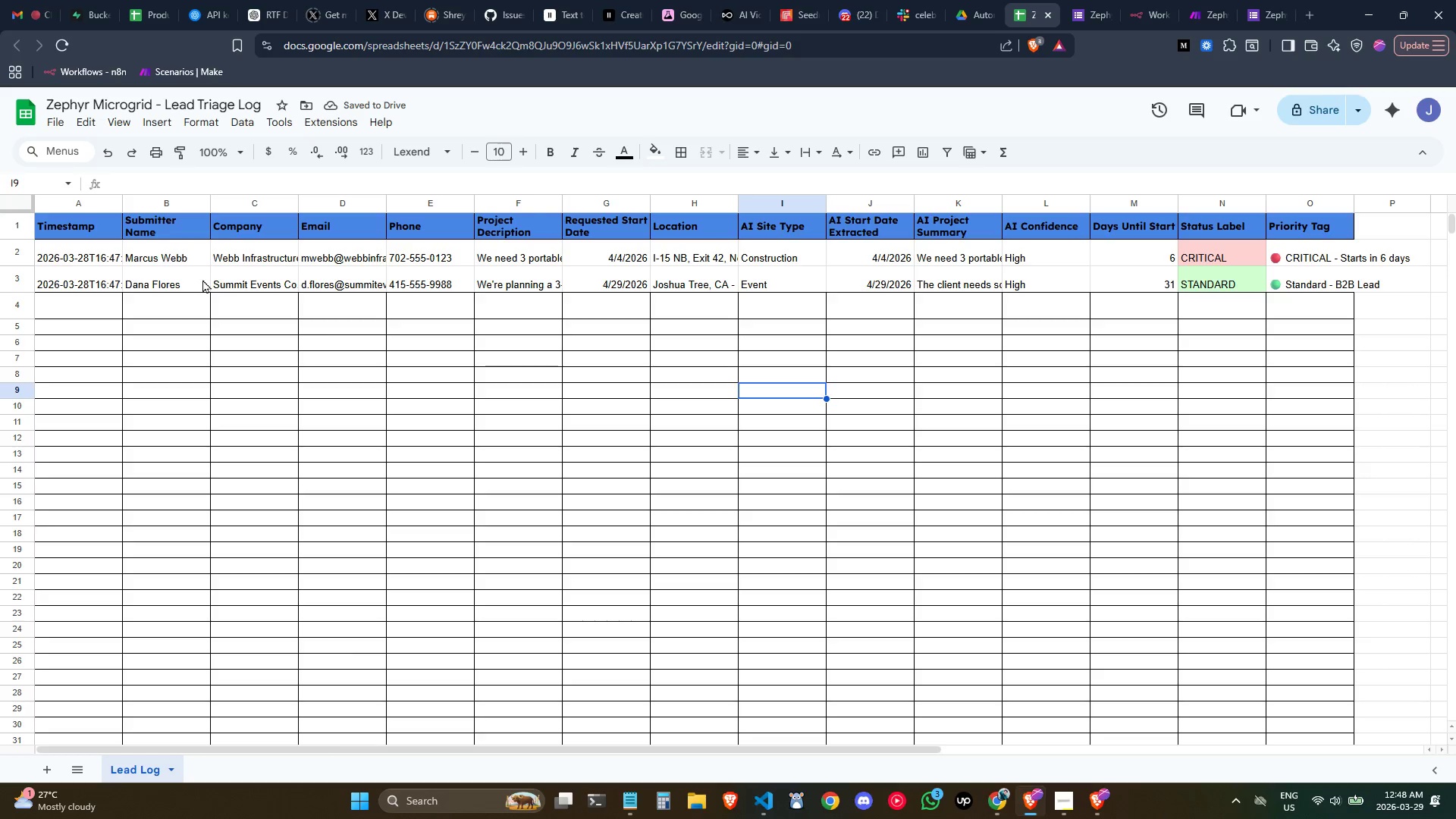 
mouse_move([1229, 16])
 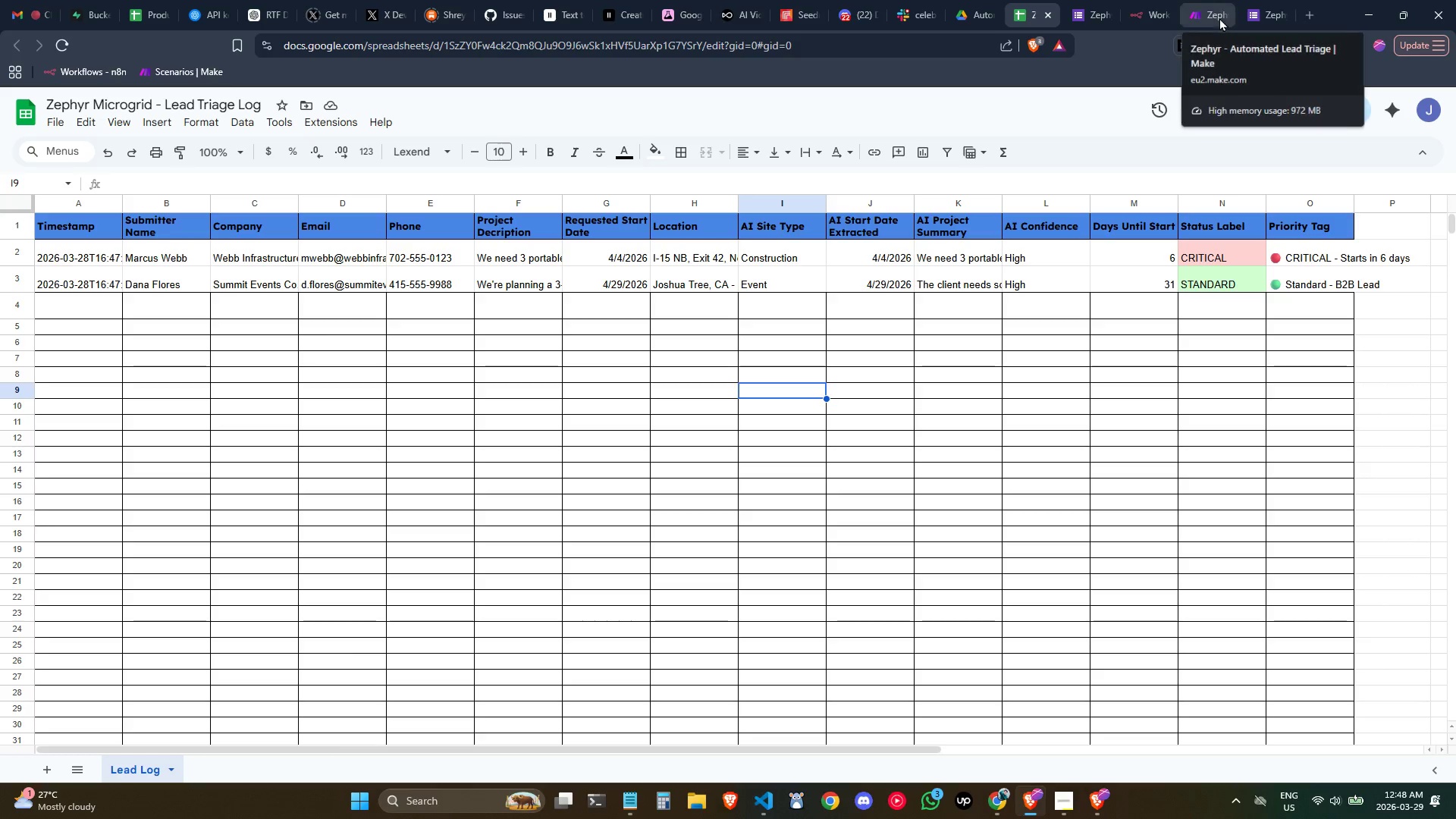 
left_click([1194, 11])
 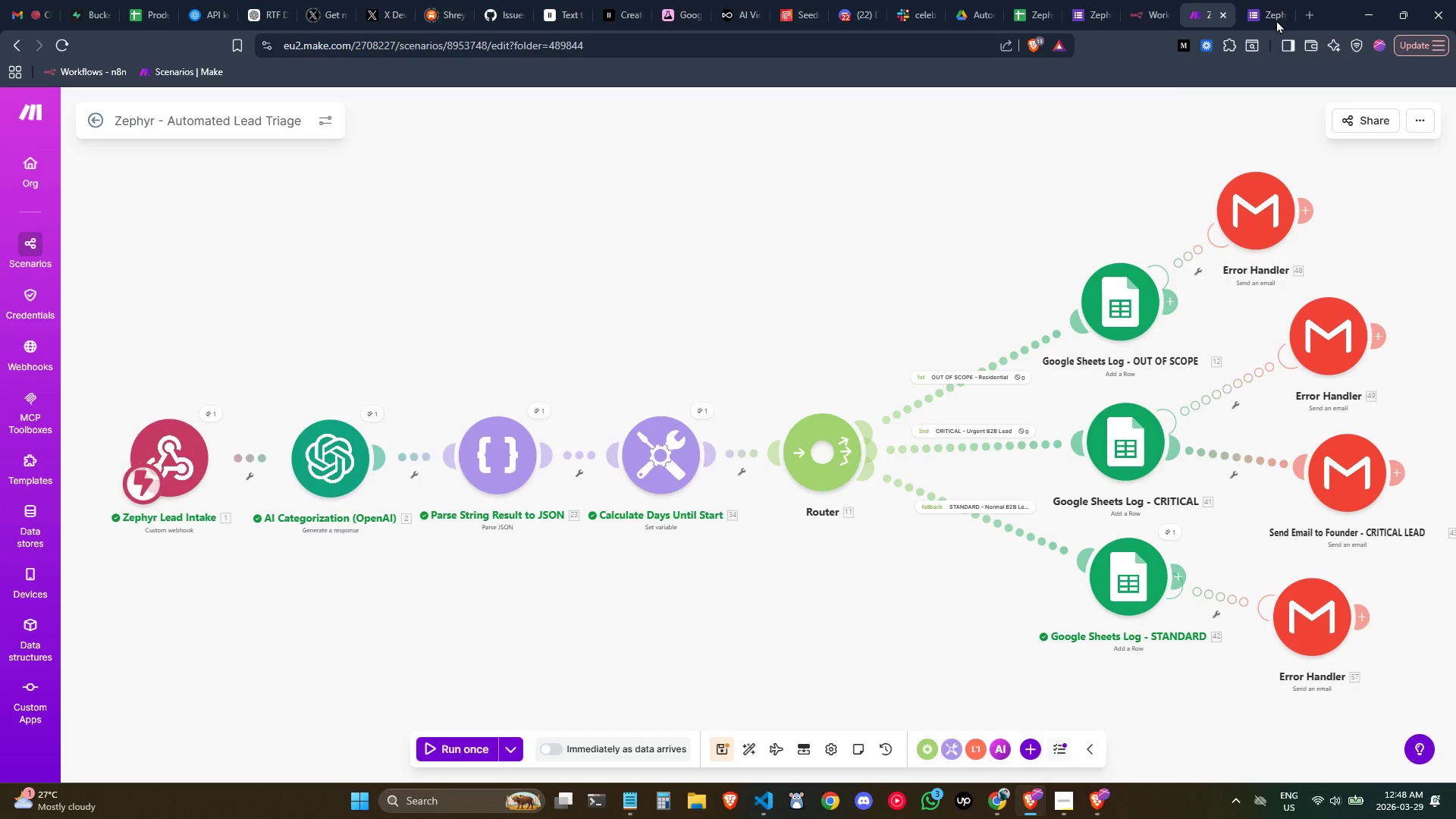 
left_click([1264, 0])
 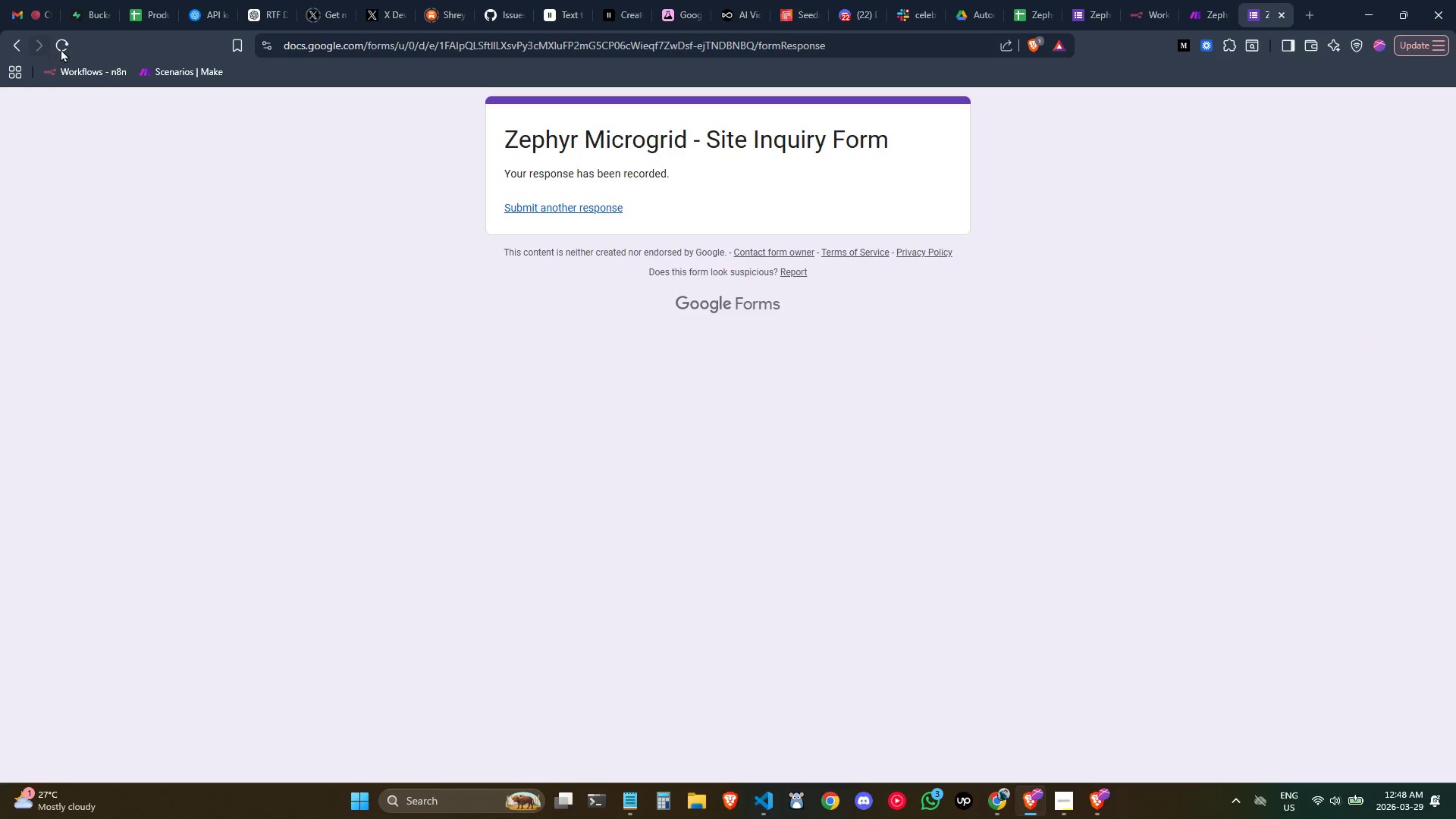 
left_click([61, 39])
 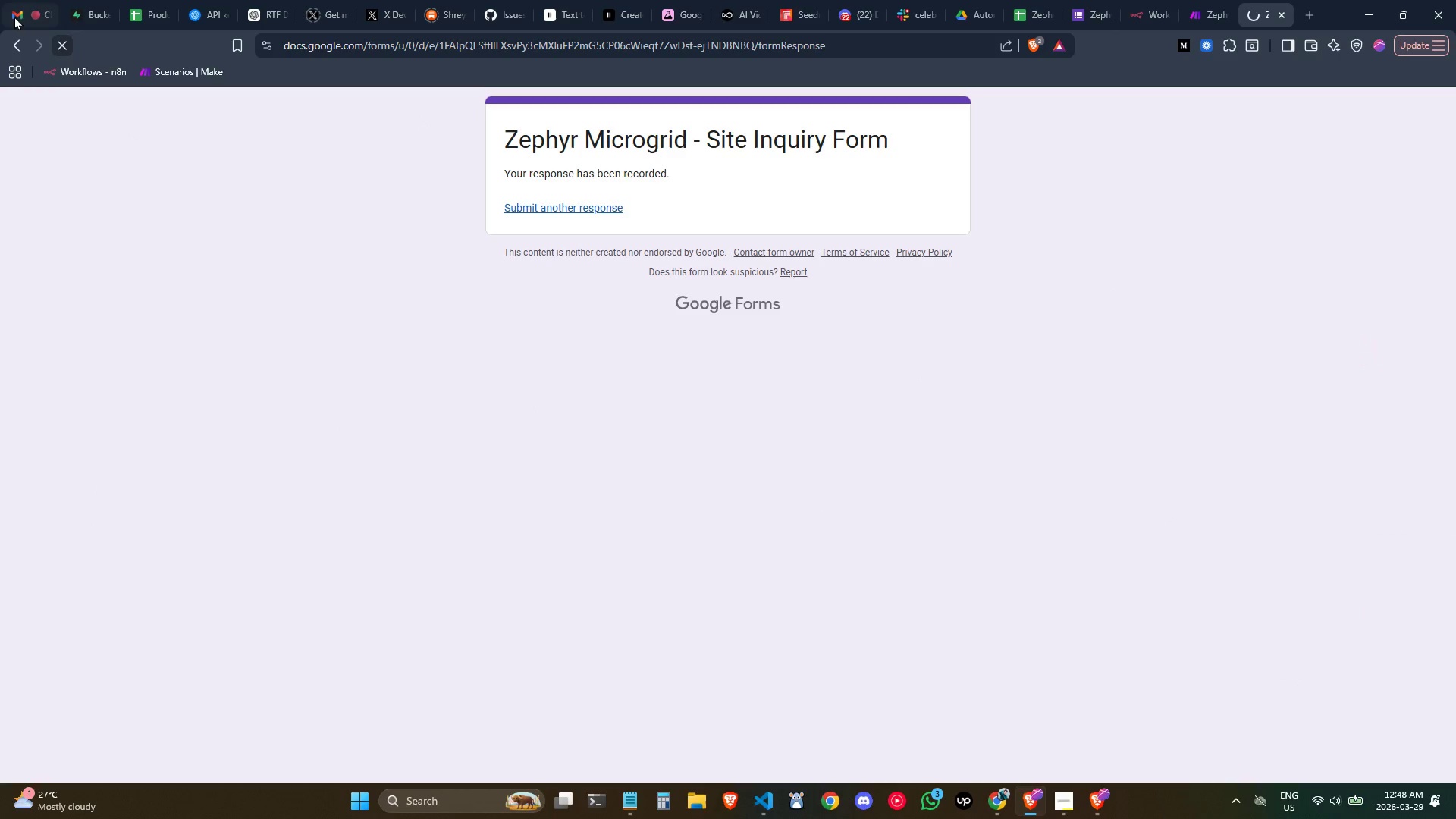 
left_click([33, 4])
 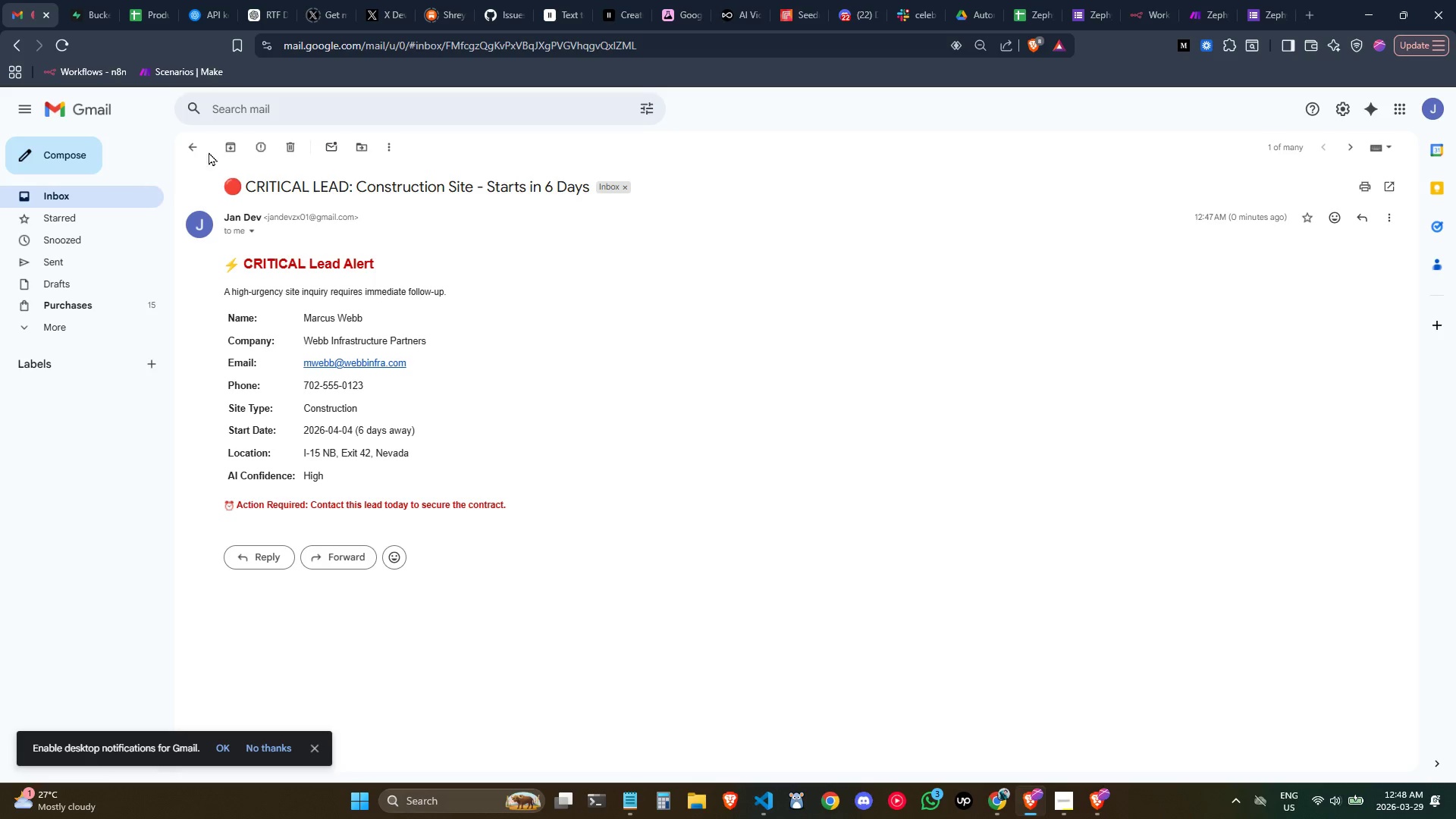 
left_click([201, 150])
 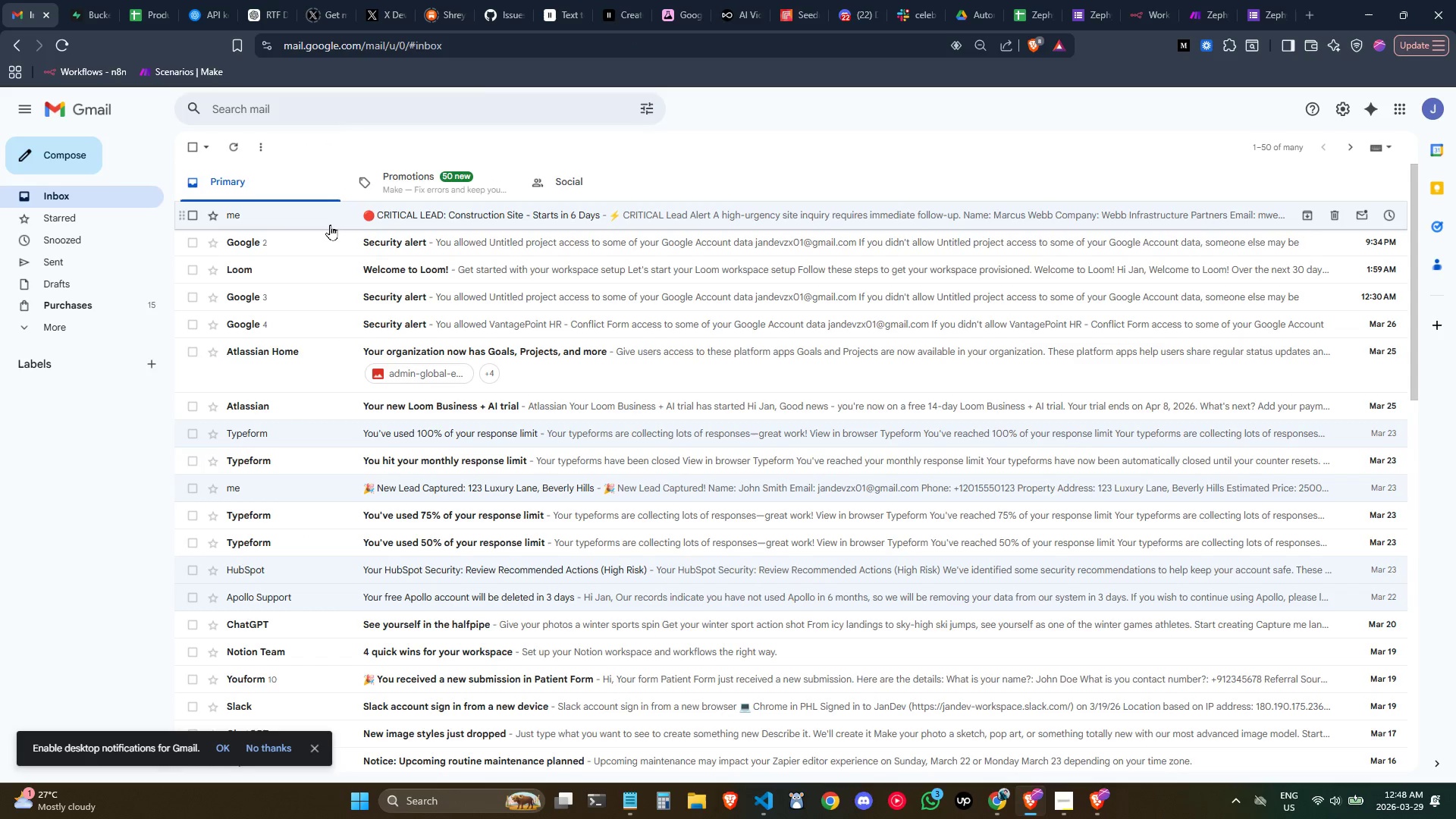 
left_click([330, 224])
 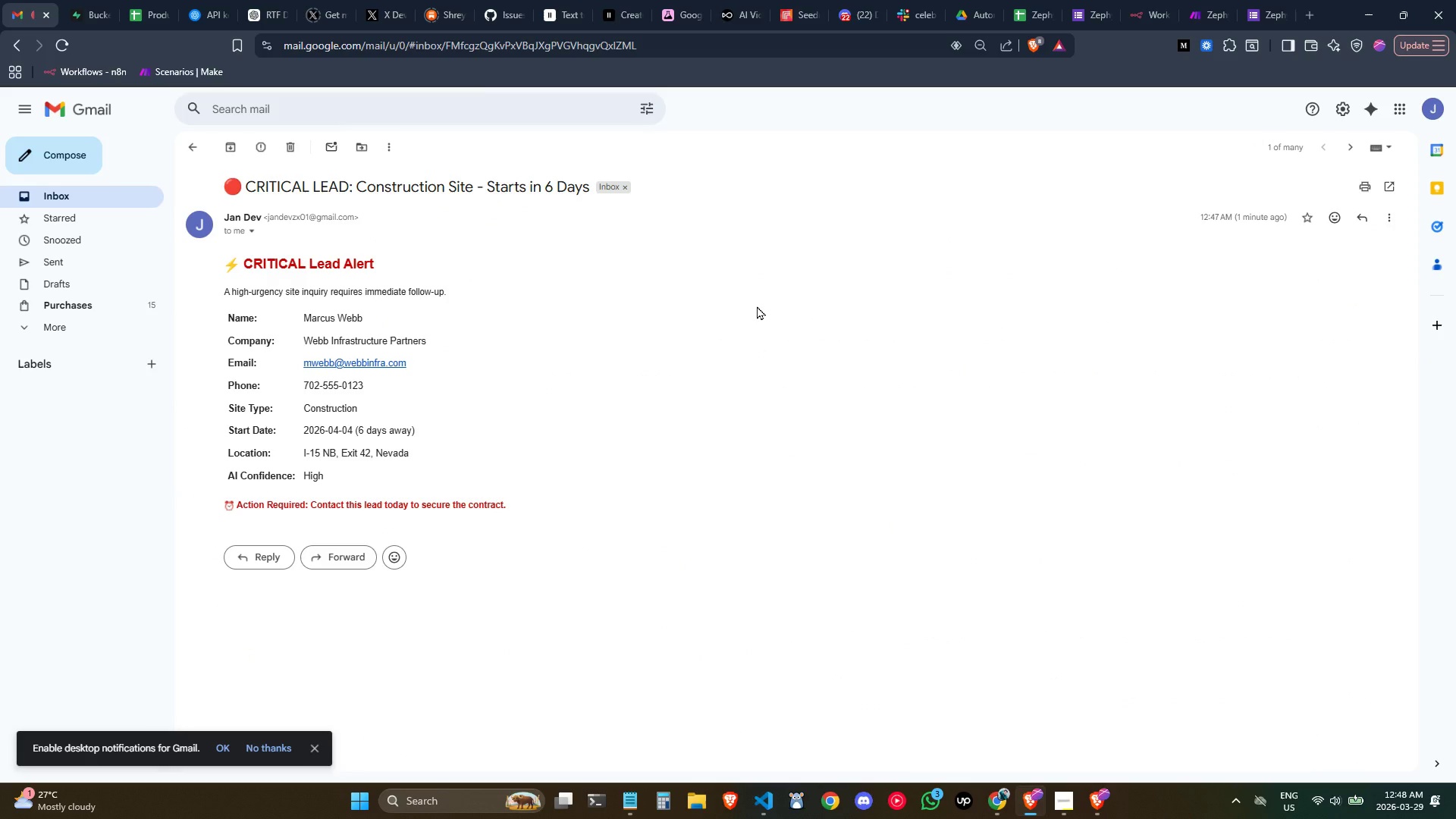 
wait(13.34)
 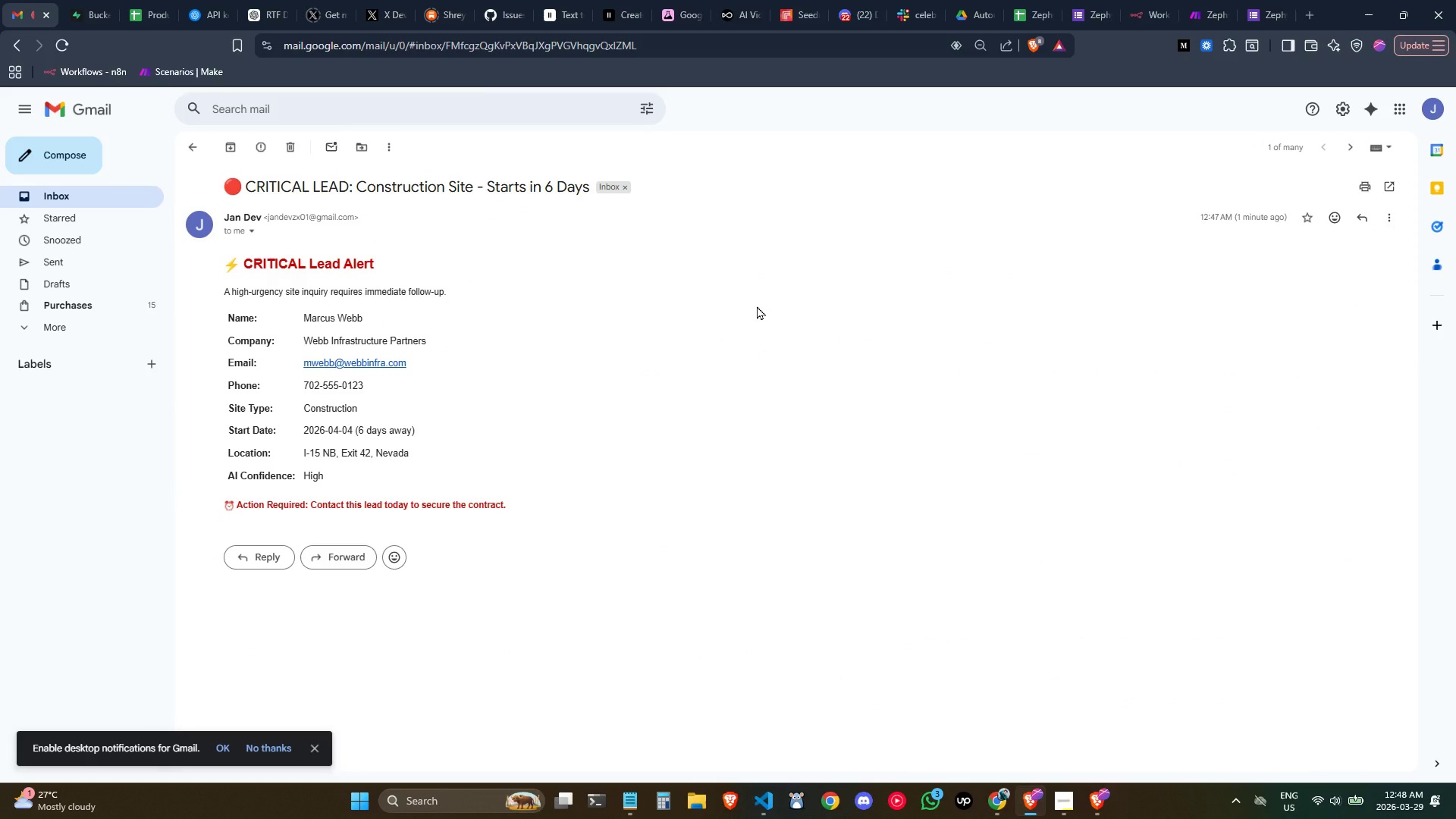 
left_click([1250, 4])
 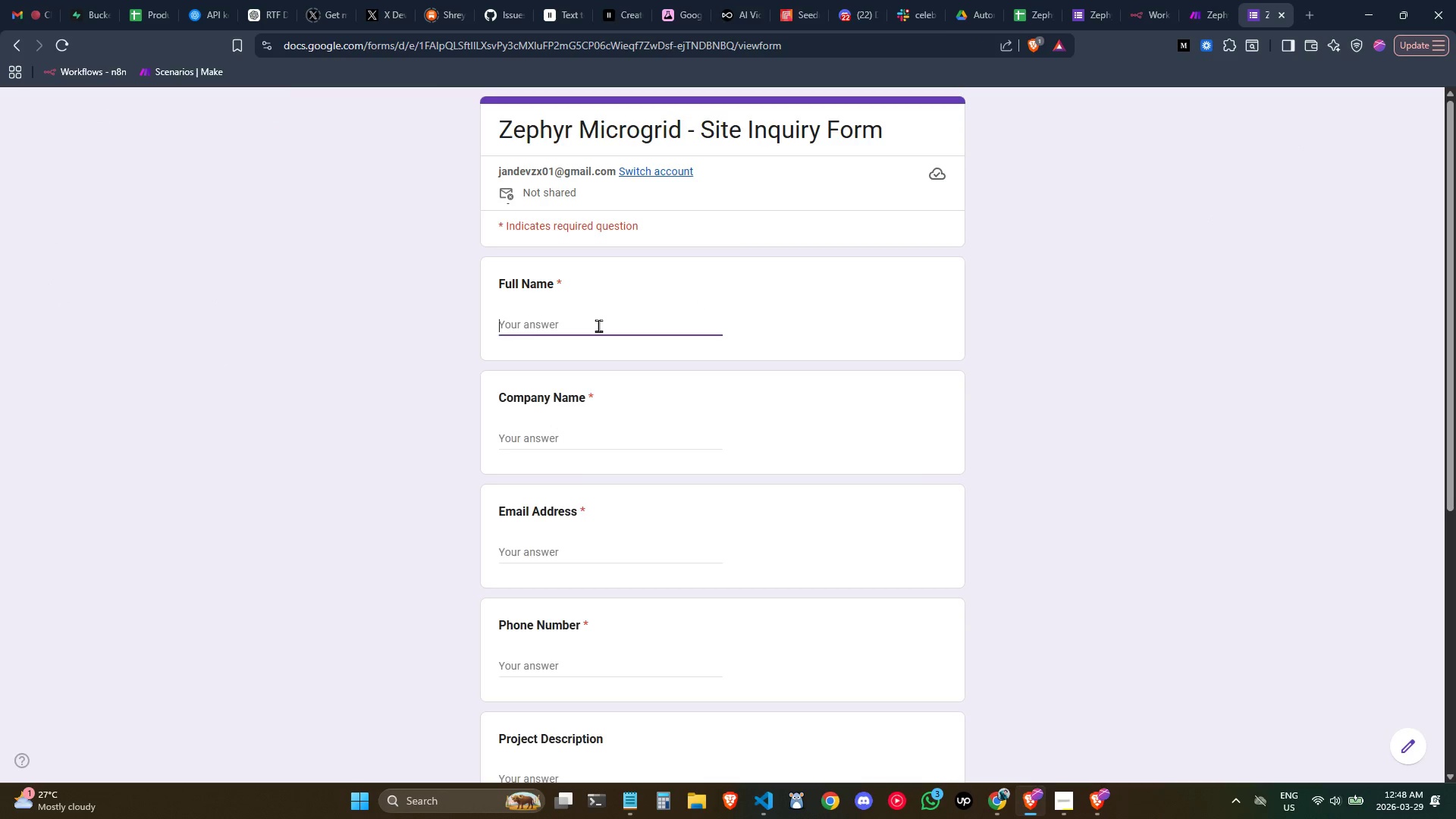 
type(Greg Halstead)
key(Tab)
type(N/A)
key(Tab)
 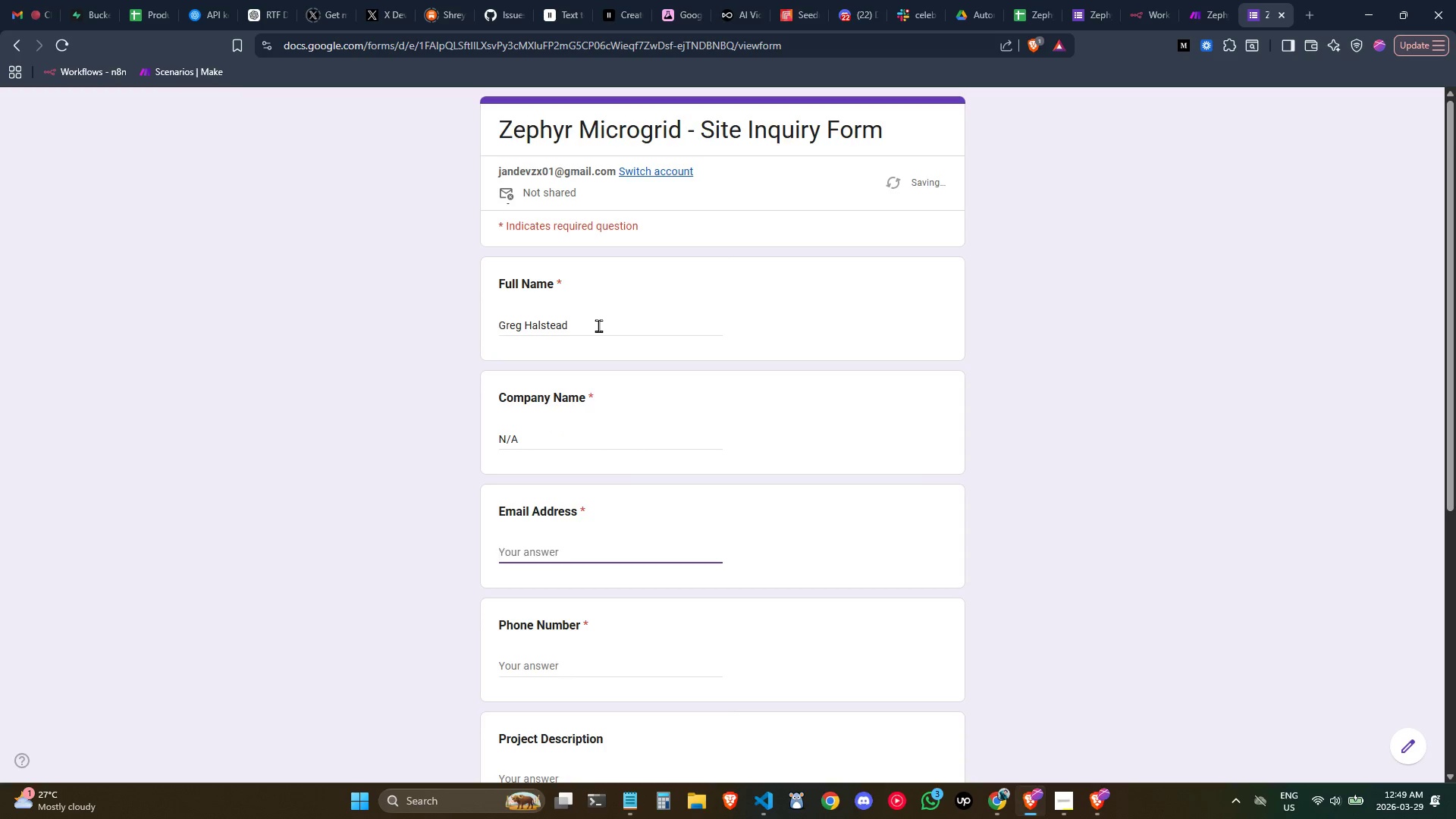 
scroll: coordinate [598, 334], scroll_direction: down, amount: 1.0
 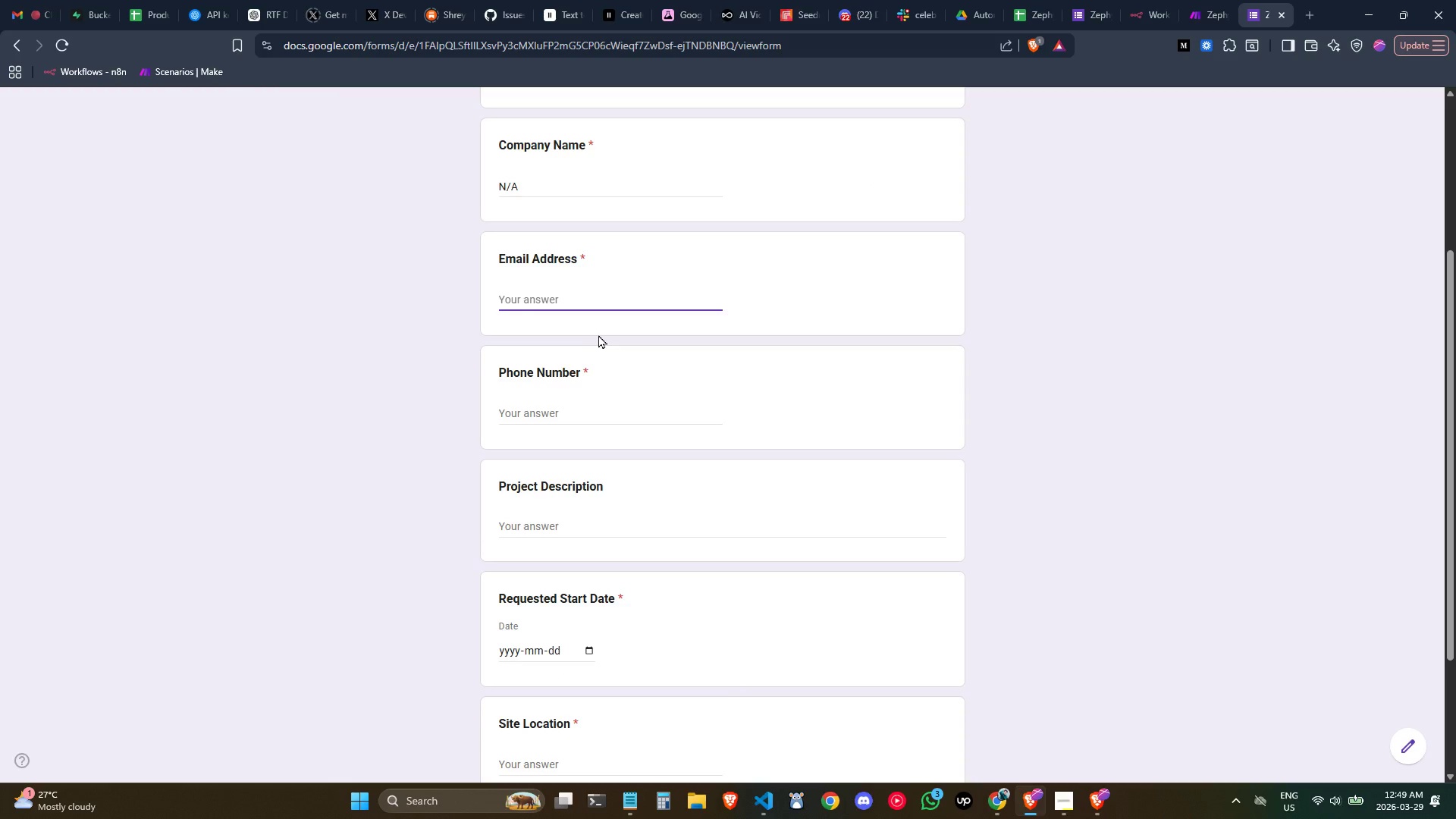 
type(ghalstead@gmail.com)
key(Tab)
type(208-555-3344)
key(Tab)
type(Hi, I'm looking to rent a solar battery trailer for my off )
key(Backspace)
type(-grid cabin this summer. I just need enog)
key(Backspace)
type(ugh power for lights, a sl)
key(Backspace)
key(Backspace)
type(mall fridge, and an AC unit. Nothing too heavy.)
 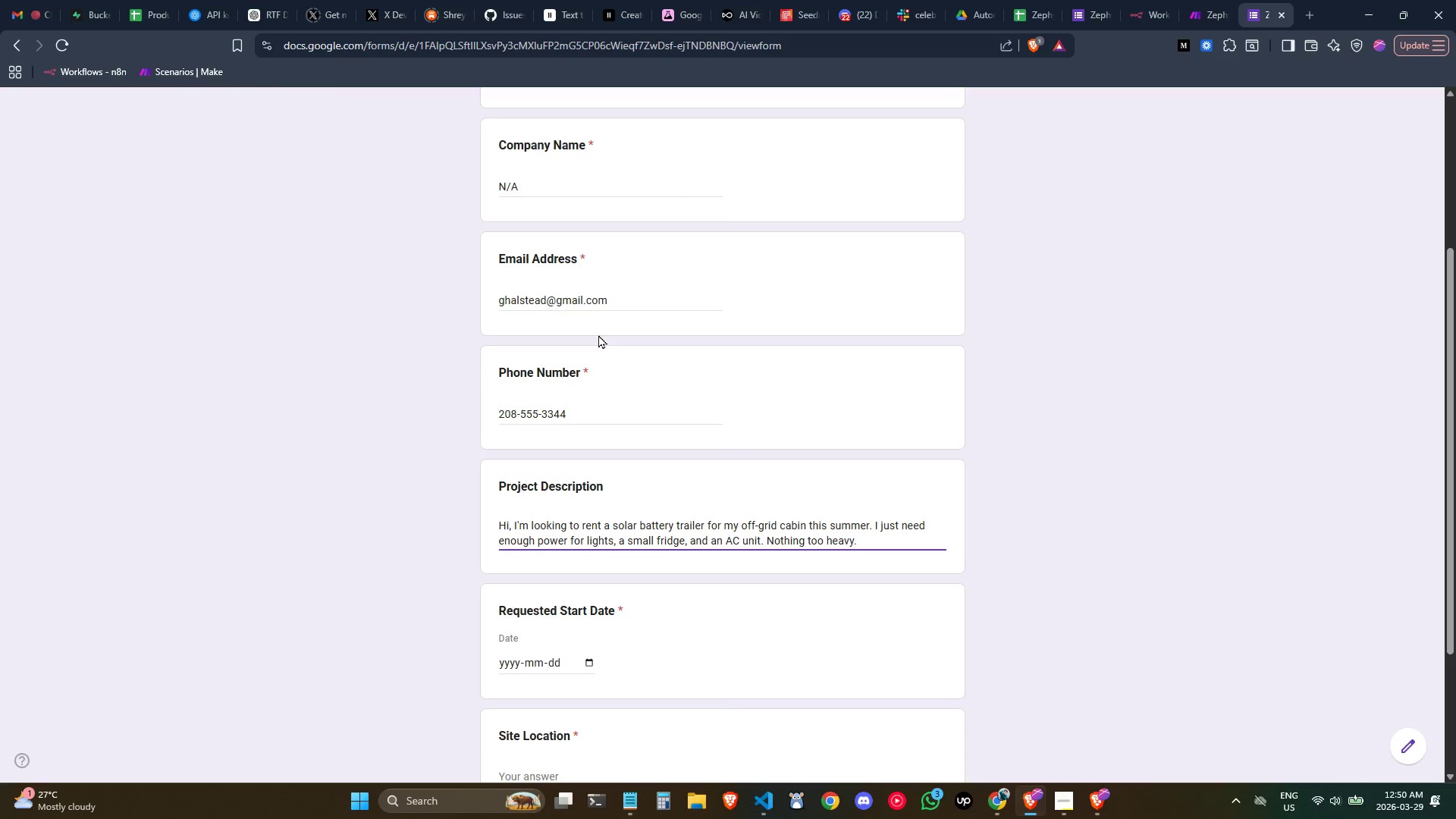 
scroll: coordinate [542, 442], scroll_direction: down, amount: 1.0
 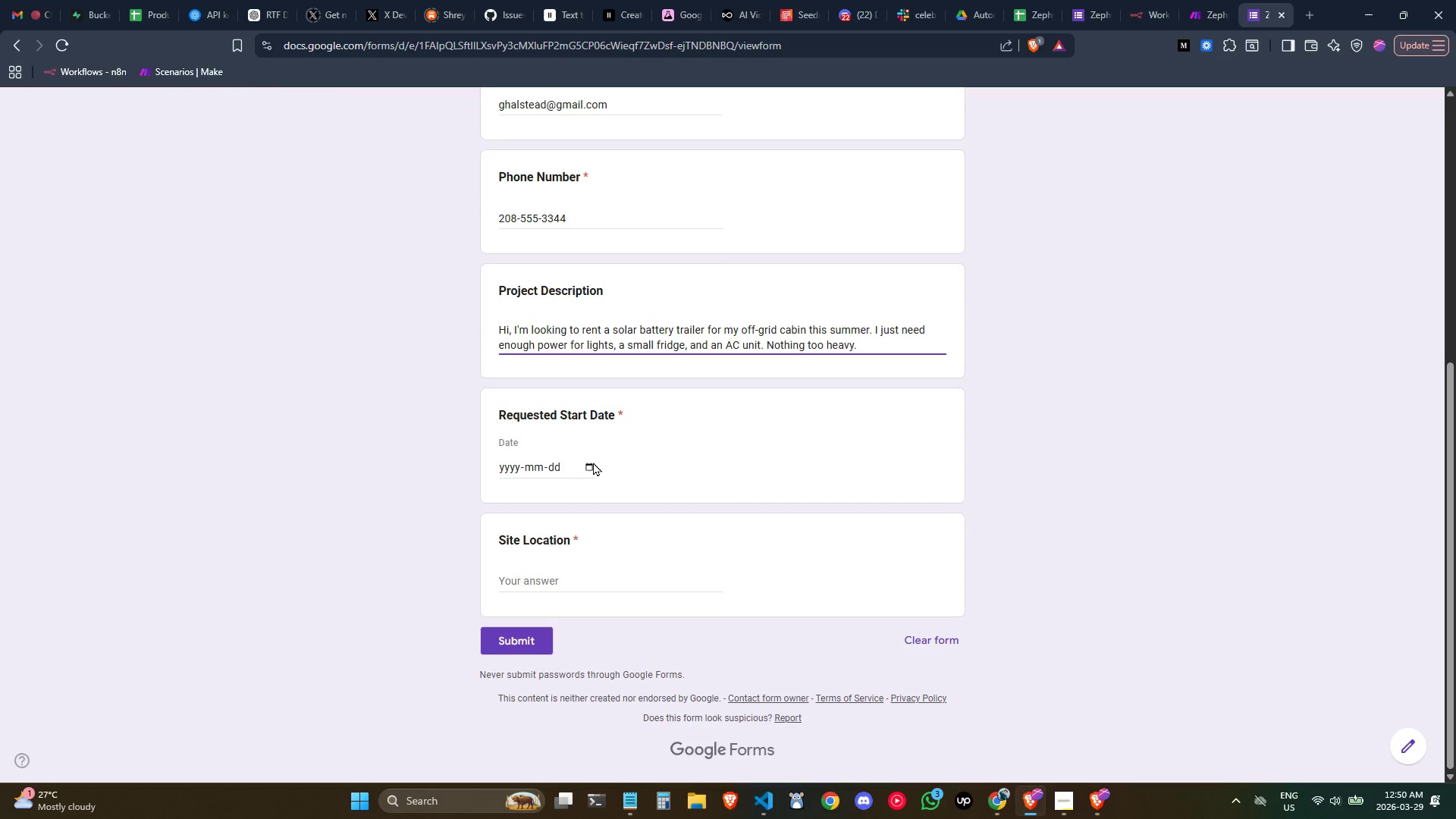 
left_click([590, 463])
 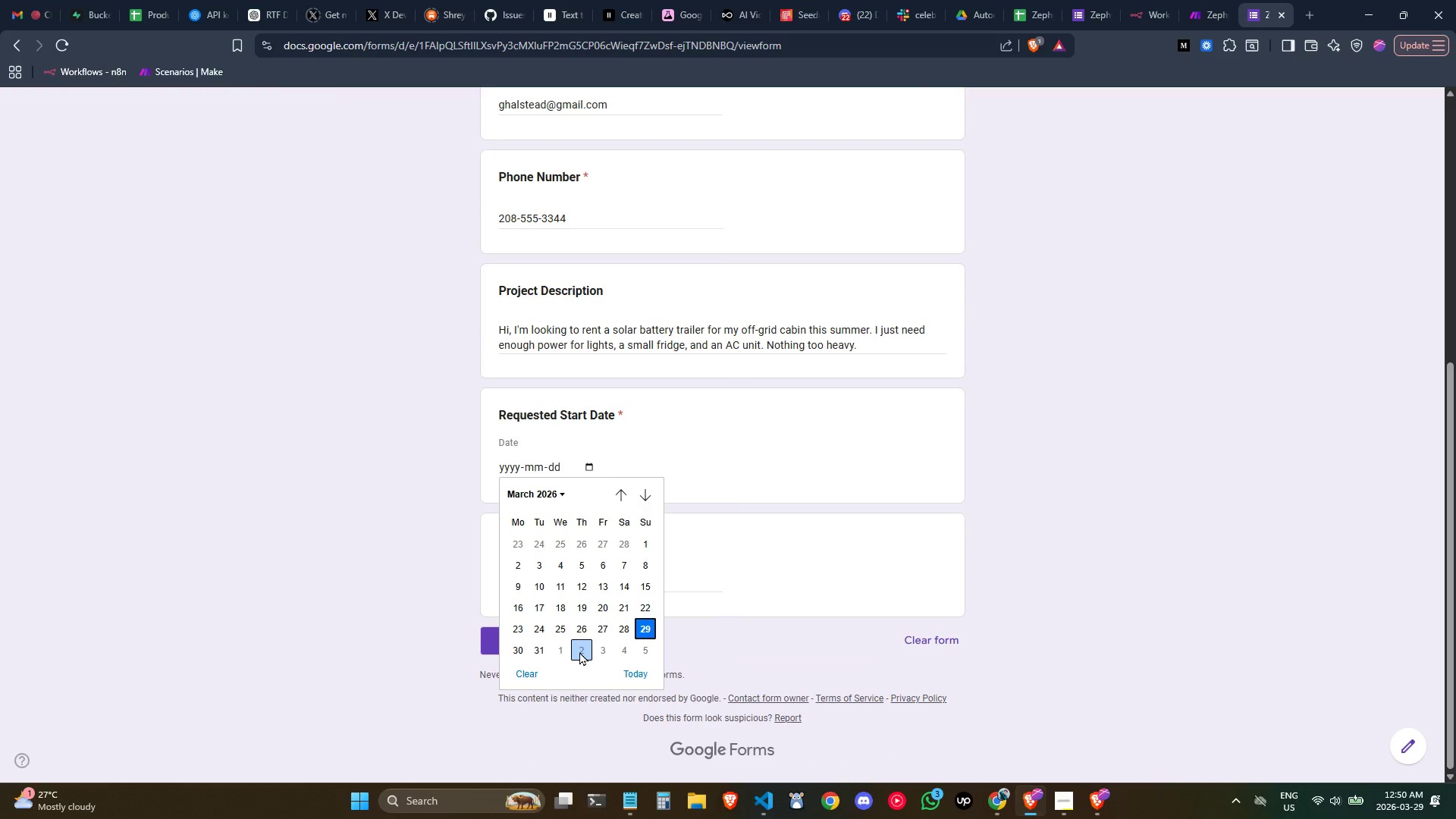 
wait(9.31)
 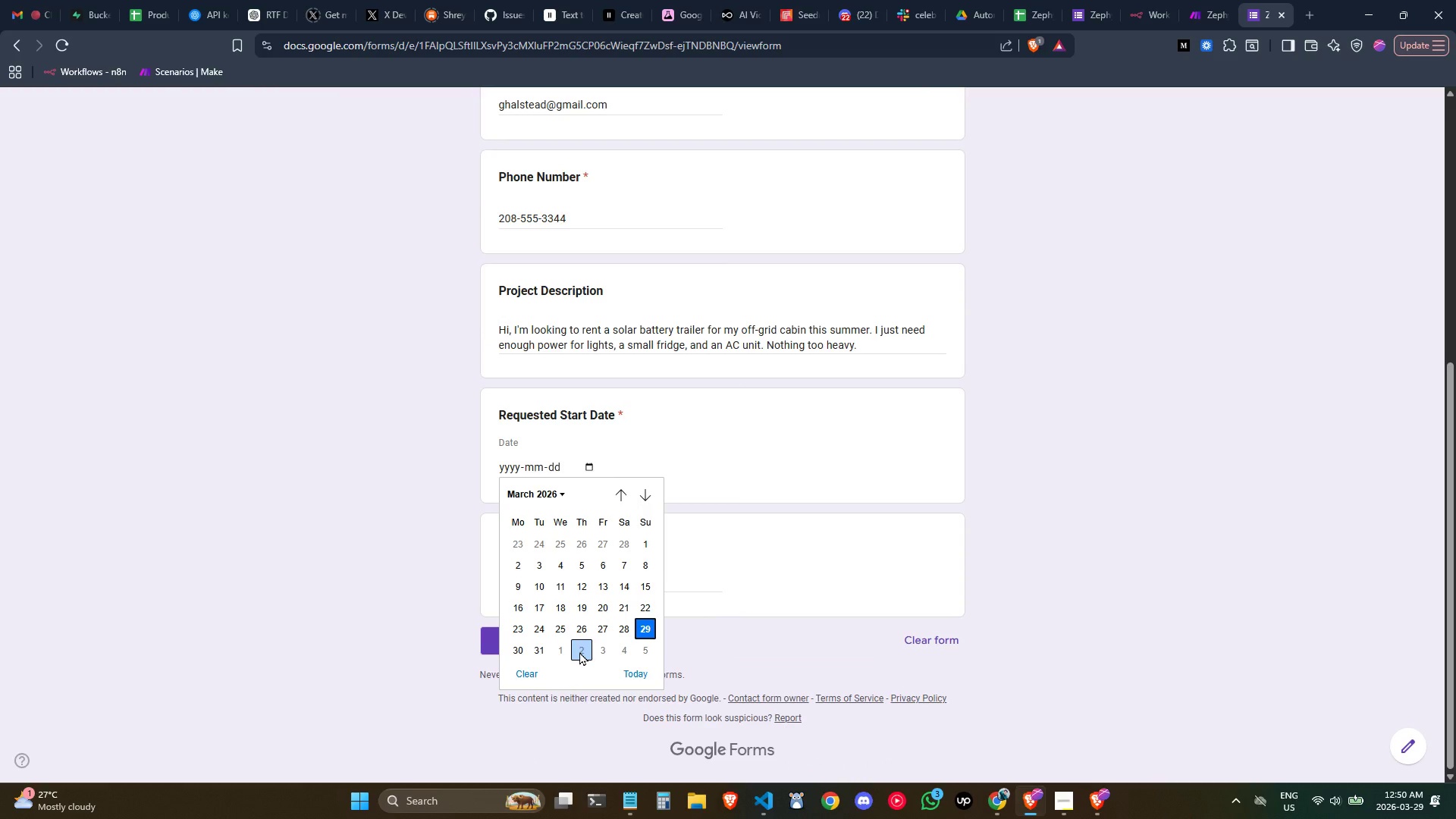 
left_click([583, 654])
 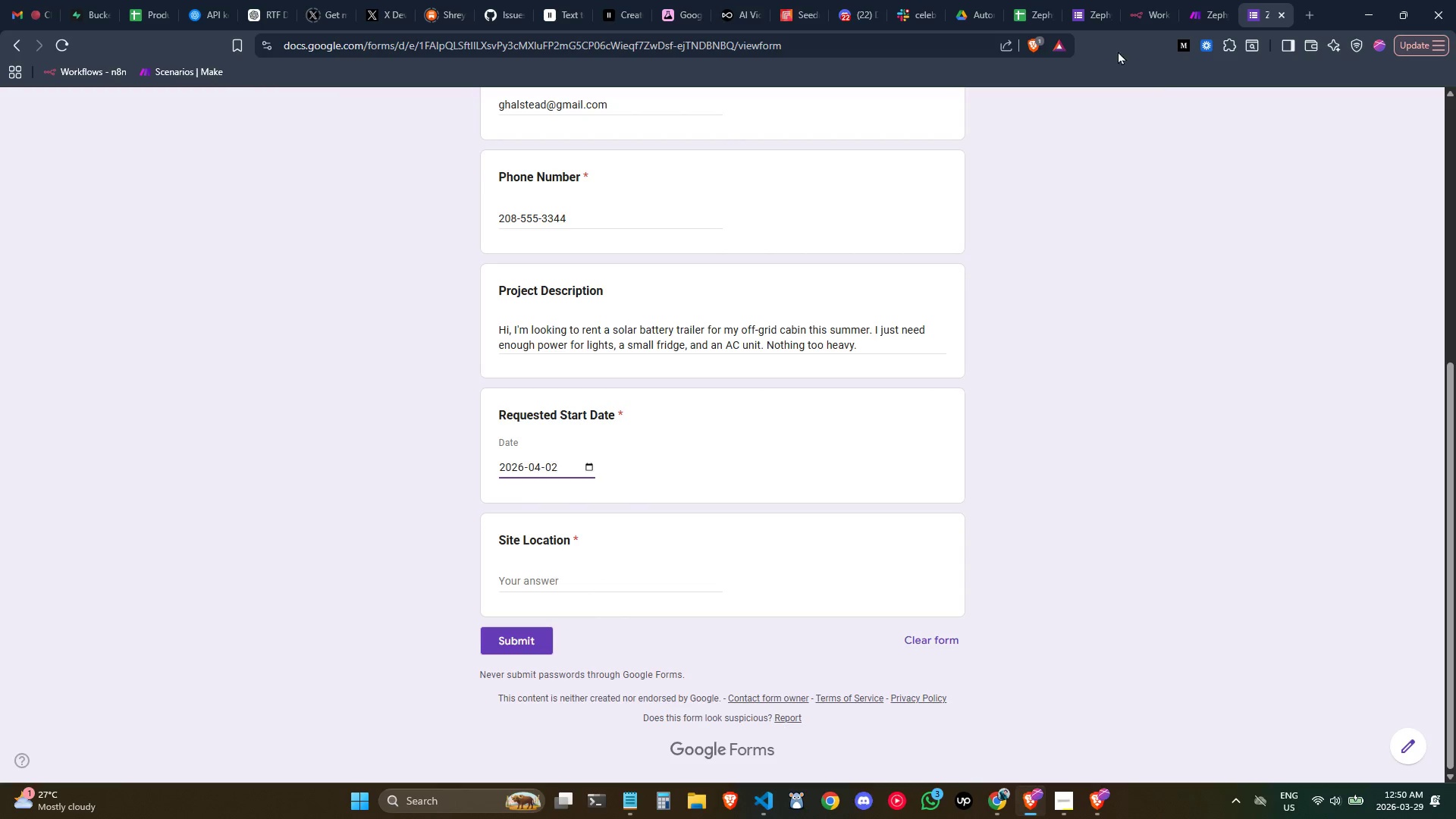 
mouse_move([1198, 0])
 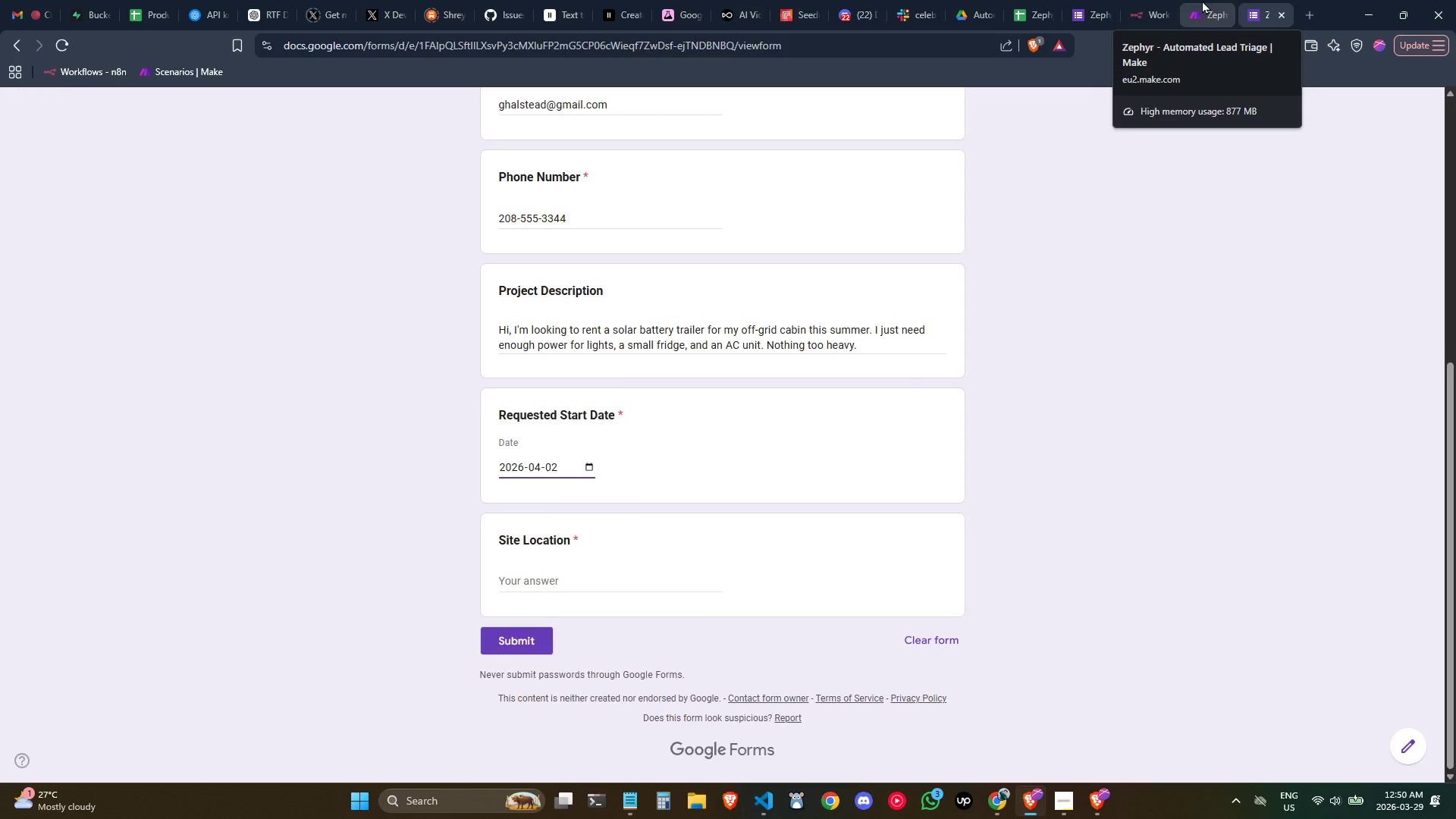 
left_click([1202, 0])
 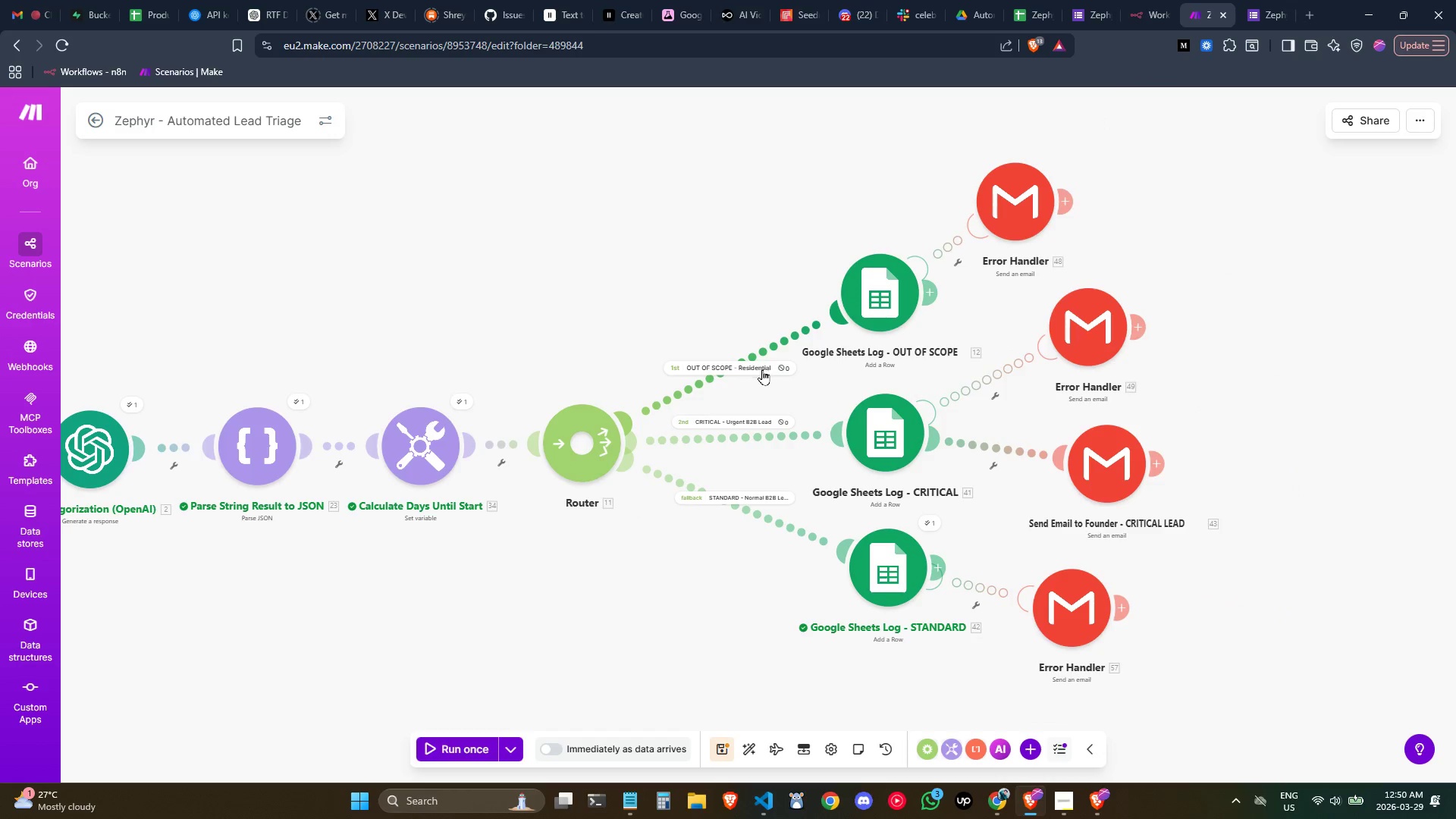 
left_click([751, 372])
 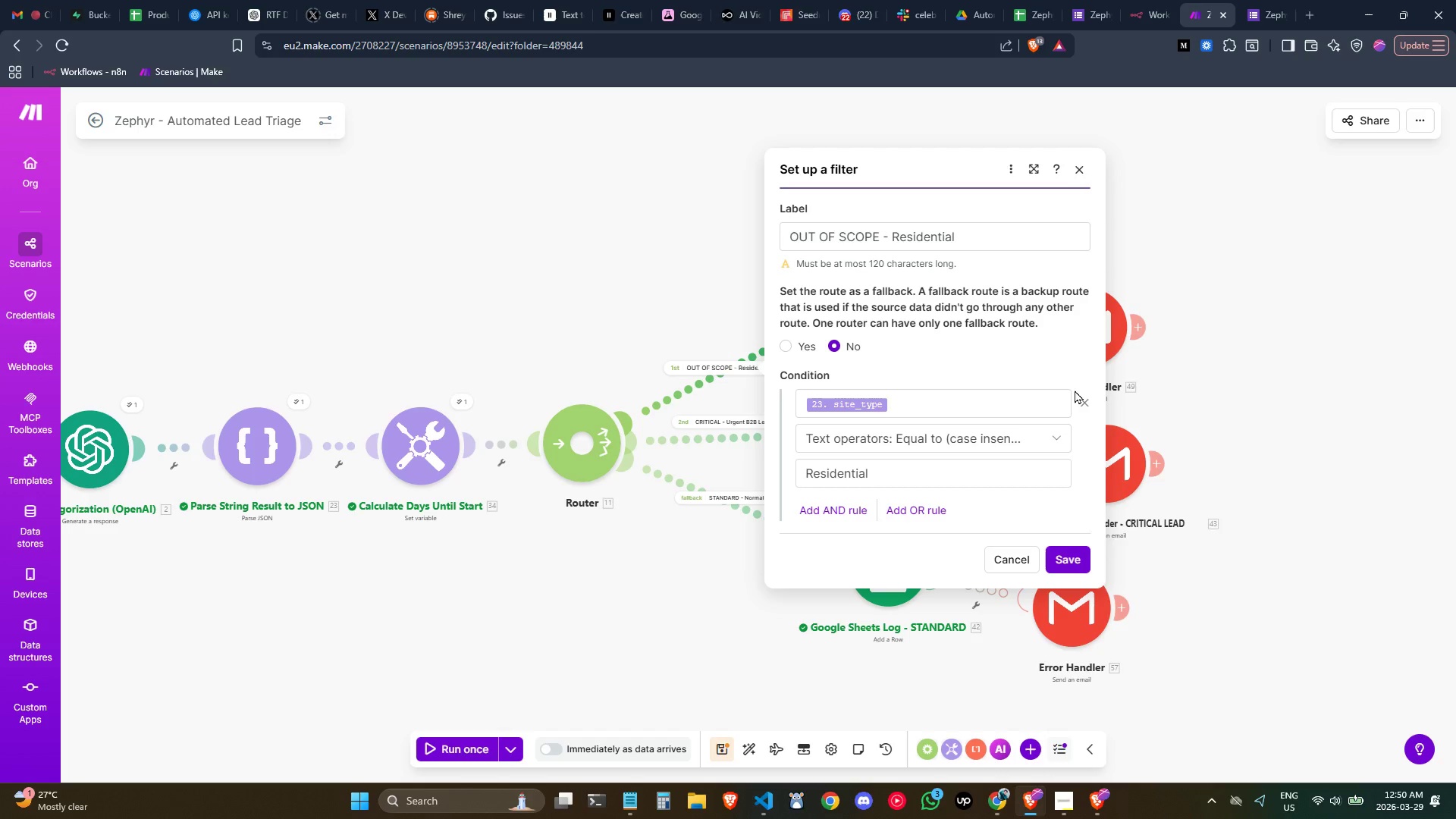 
wait(5.23)
 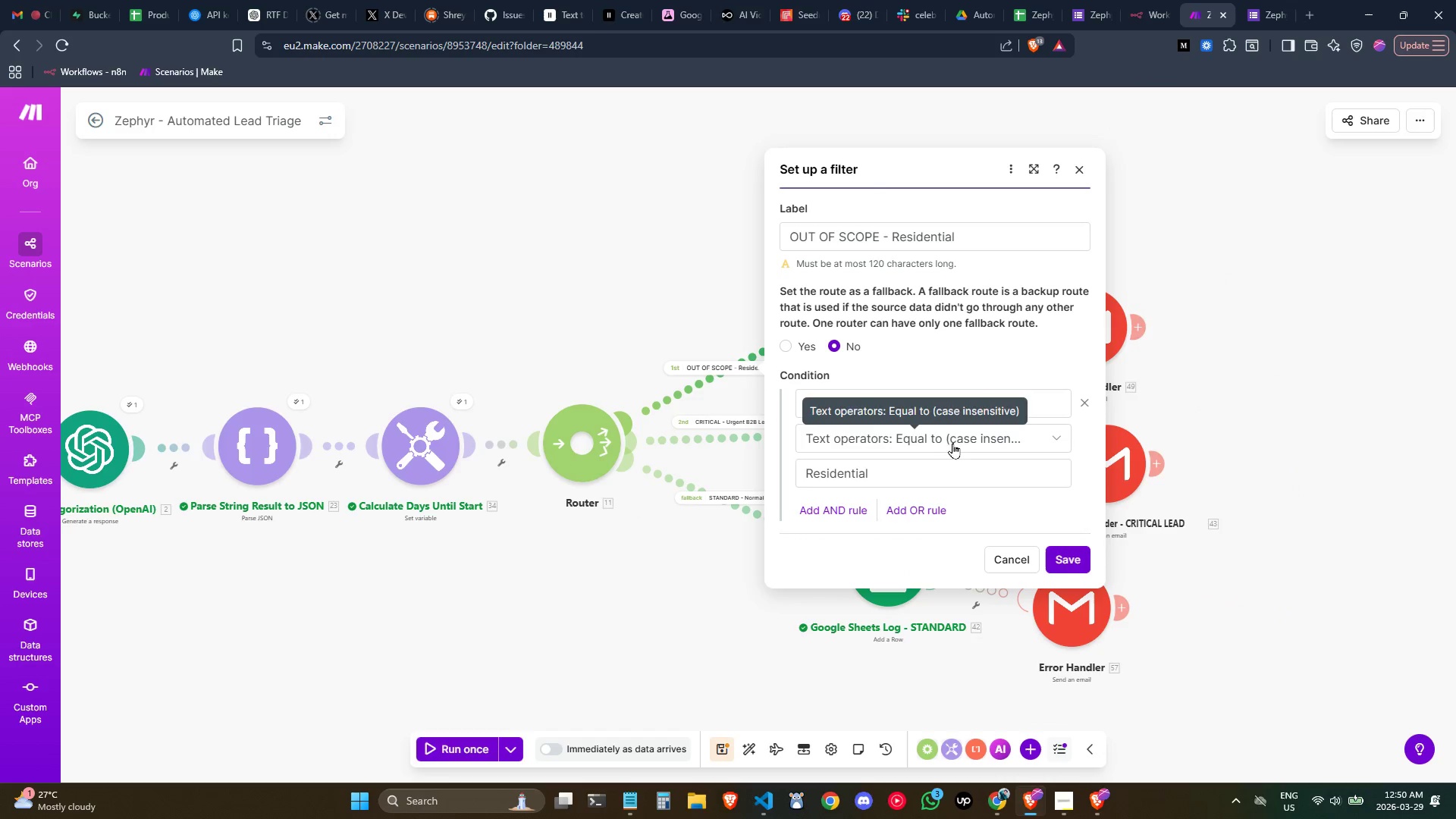 
left_click([1255, 16])
 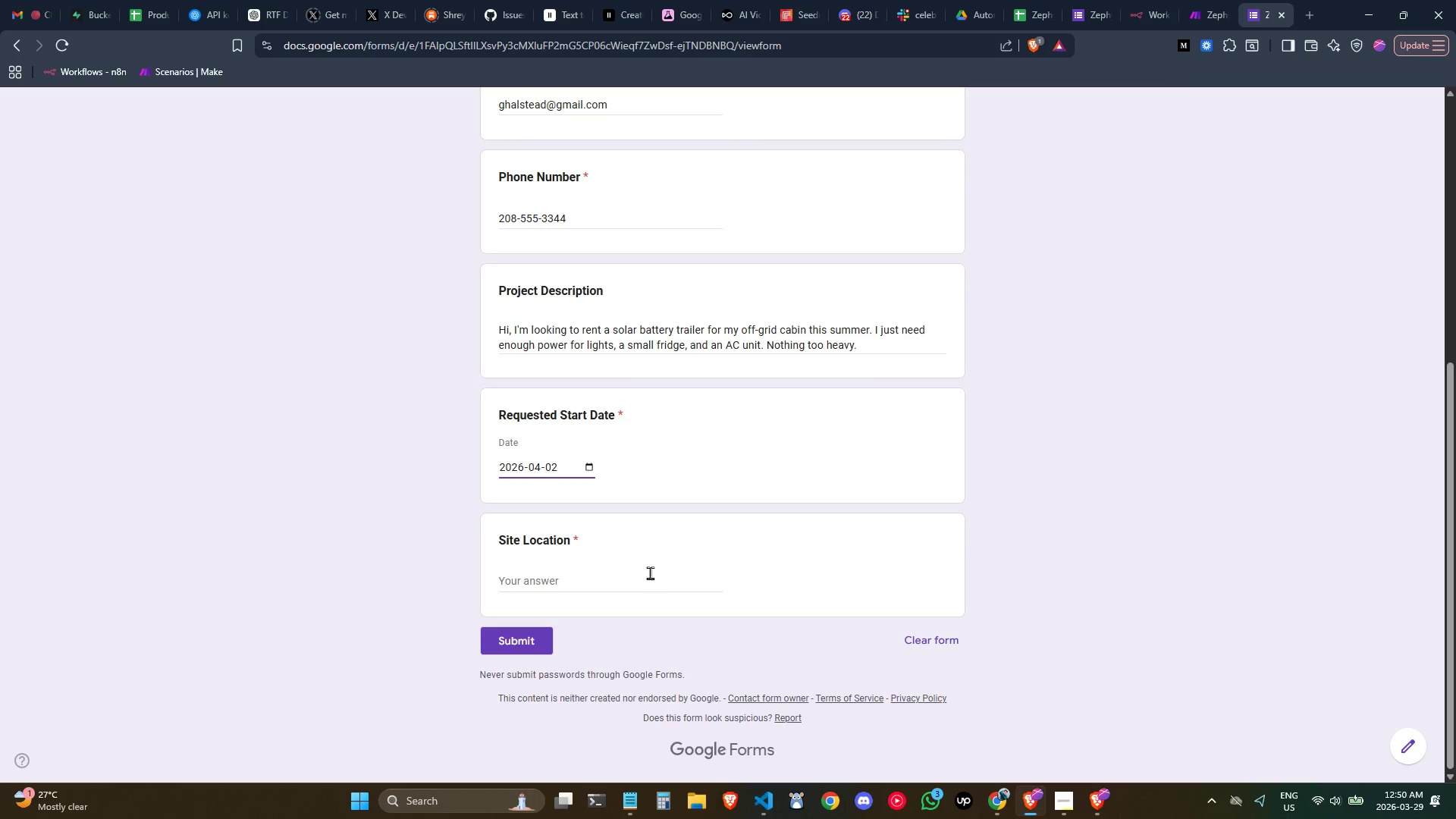 
left_click([632, 582])
 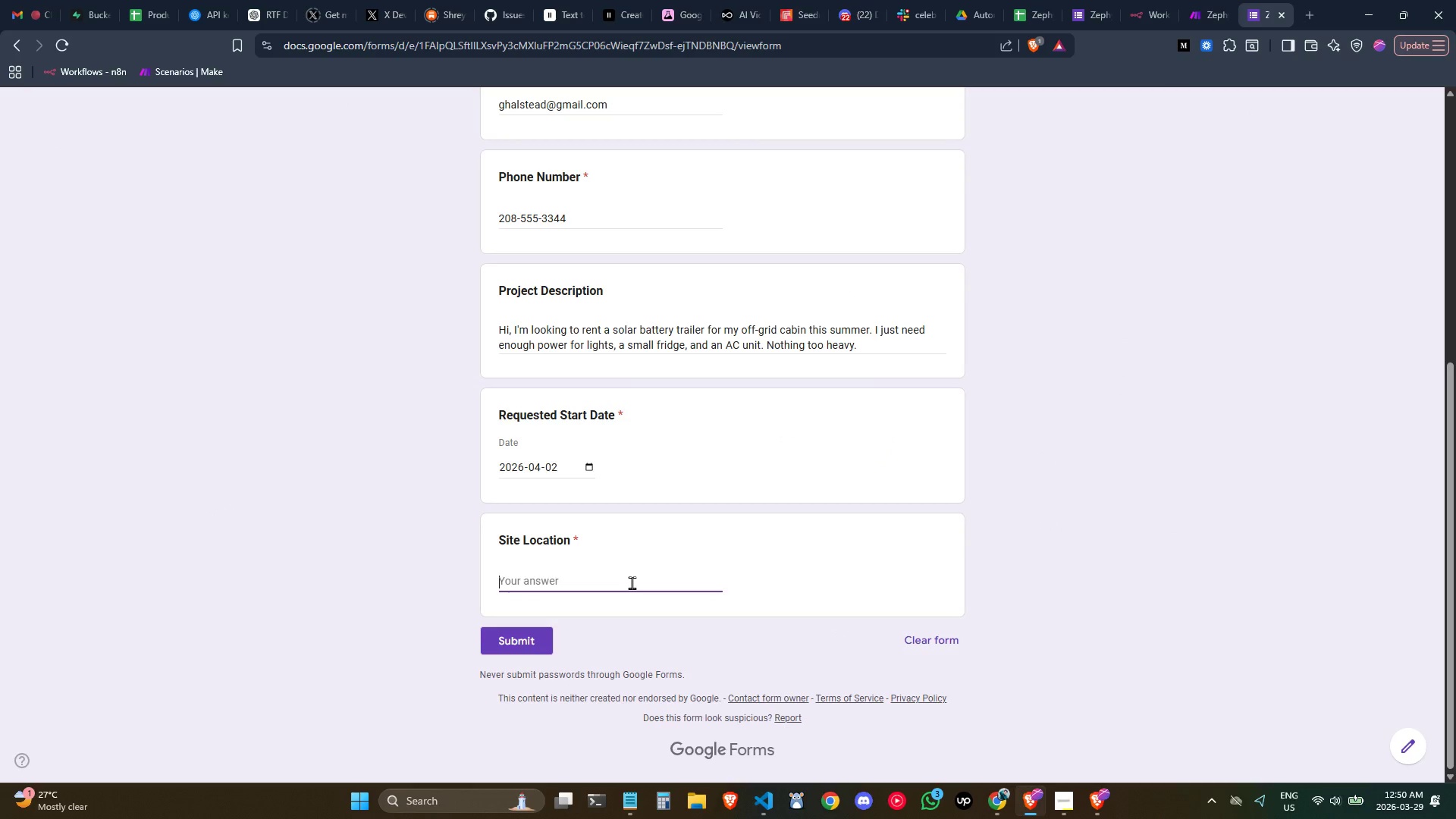 
type(Salmon River, ID - P)
key(Backspace)
type(personal po)
key(Backspace)
type(rpo)
 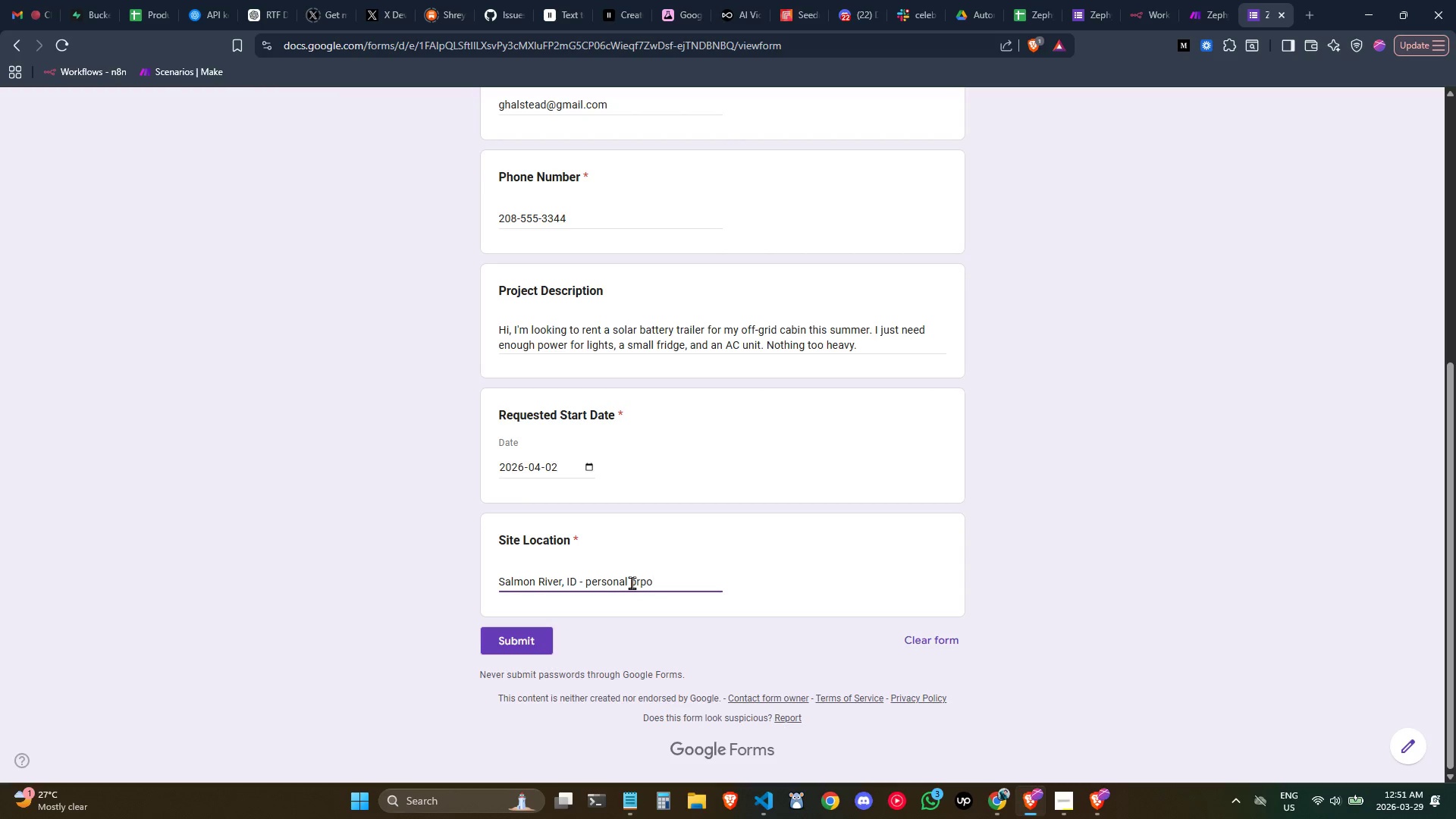 
key(Backspace)
key(Backspace)
type(operty)
 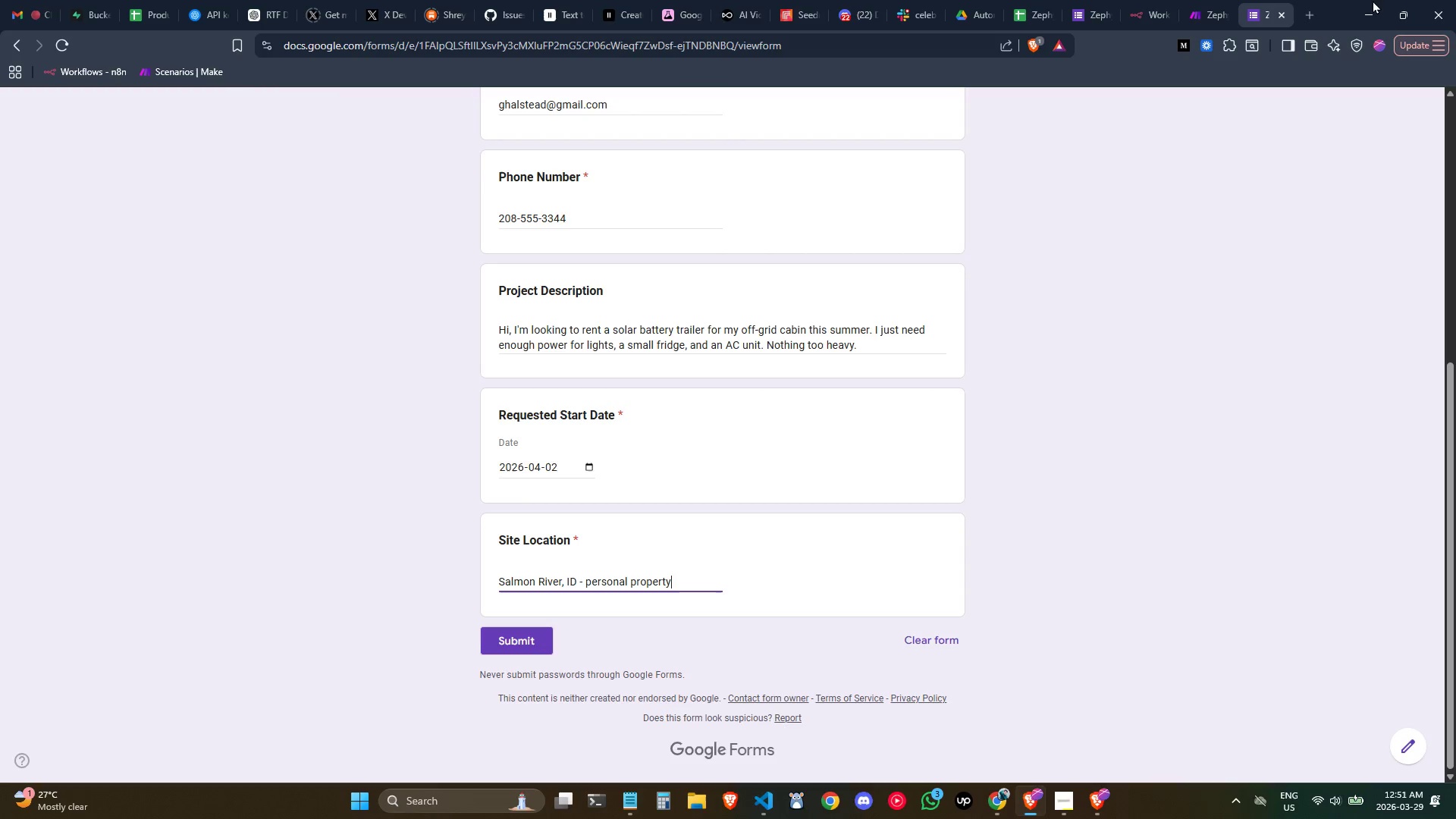 
left_click([1198, 0])
 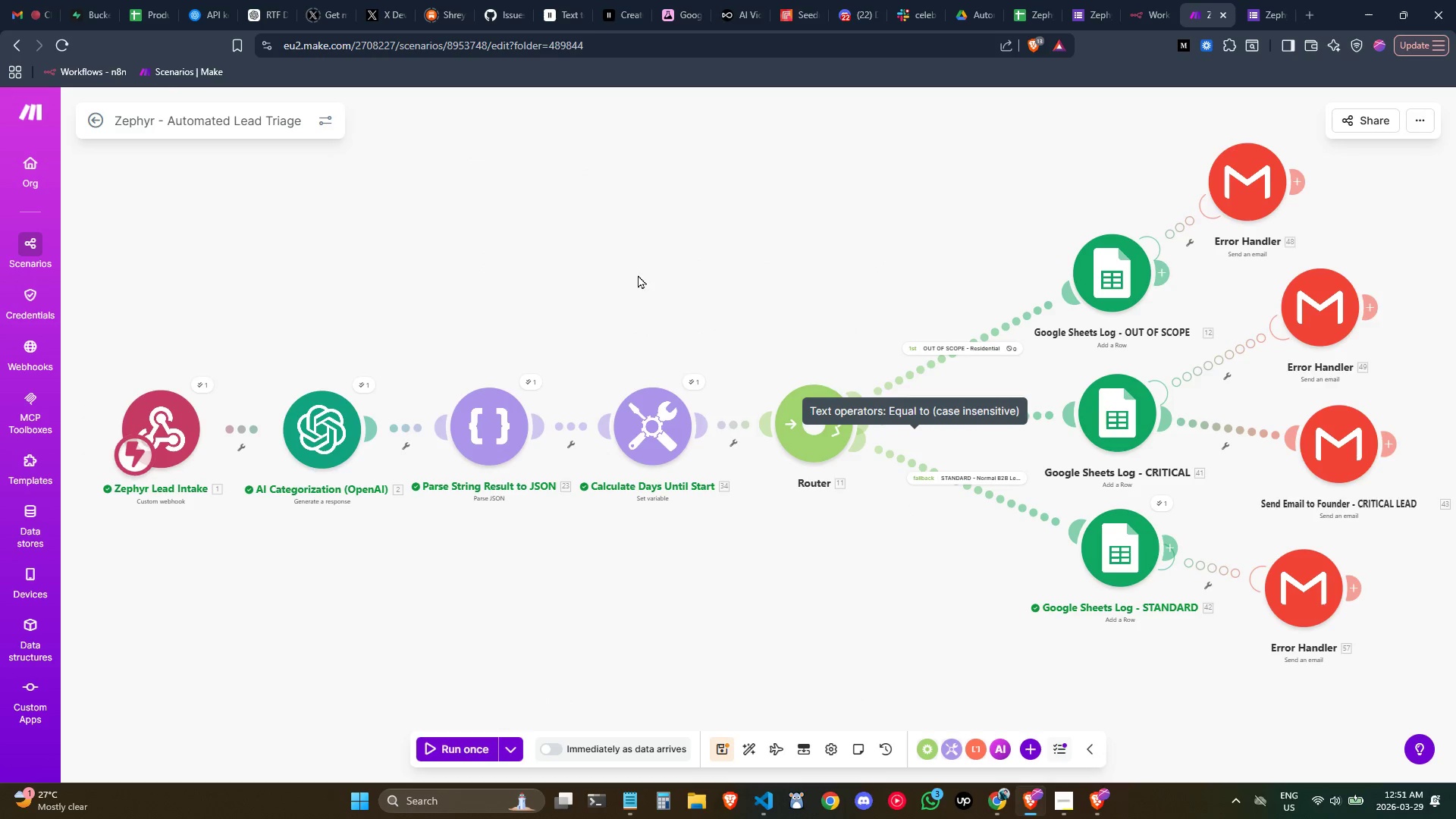 
left_click([777, 703])
 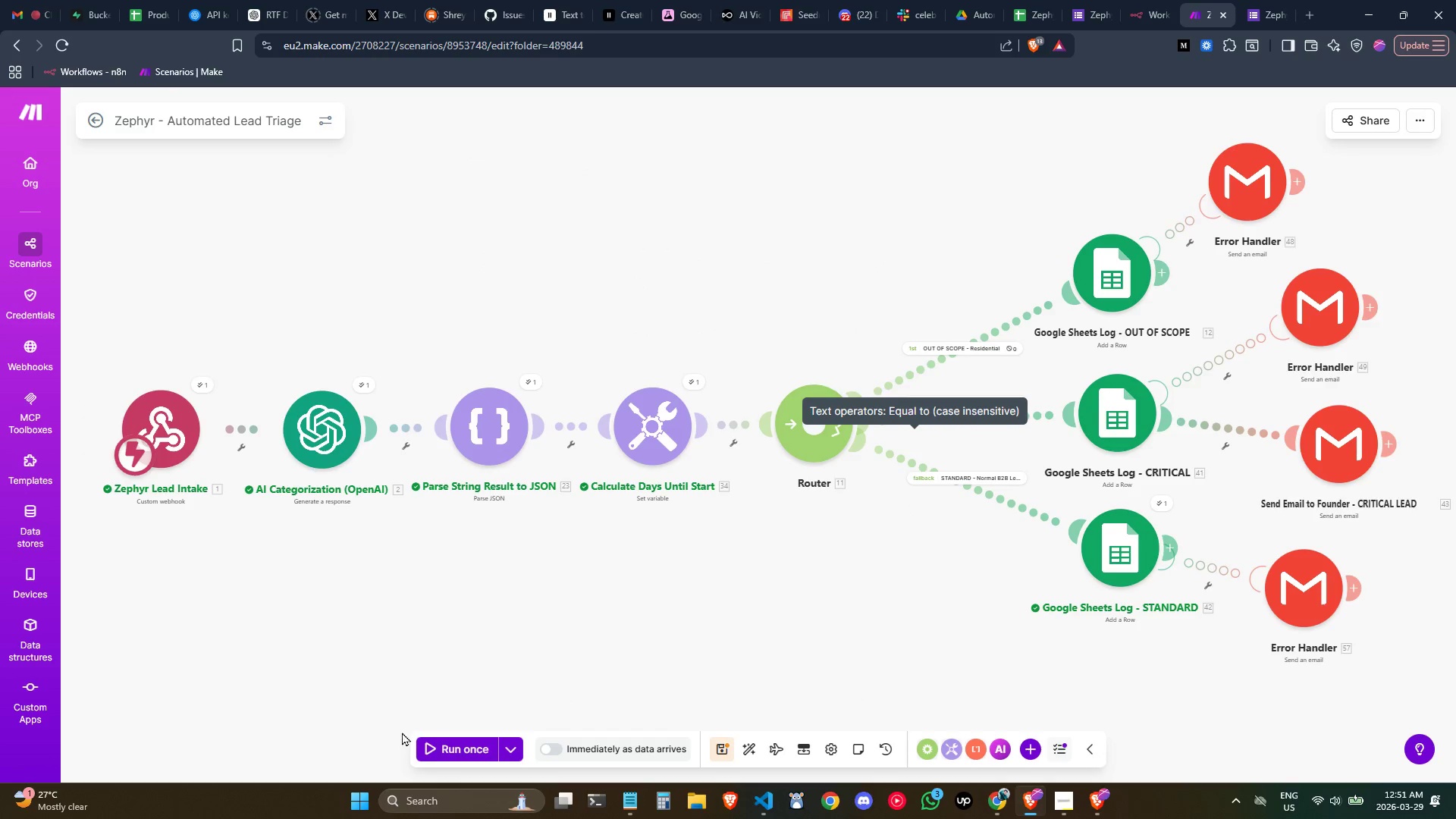 
left_click([460, 745])
 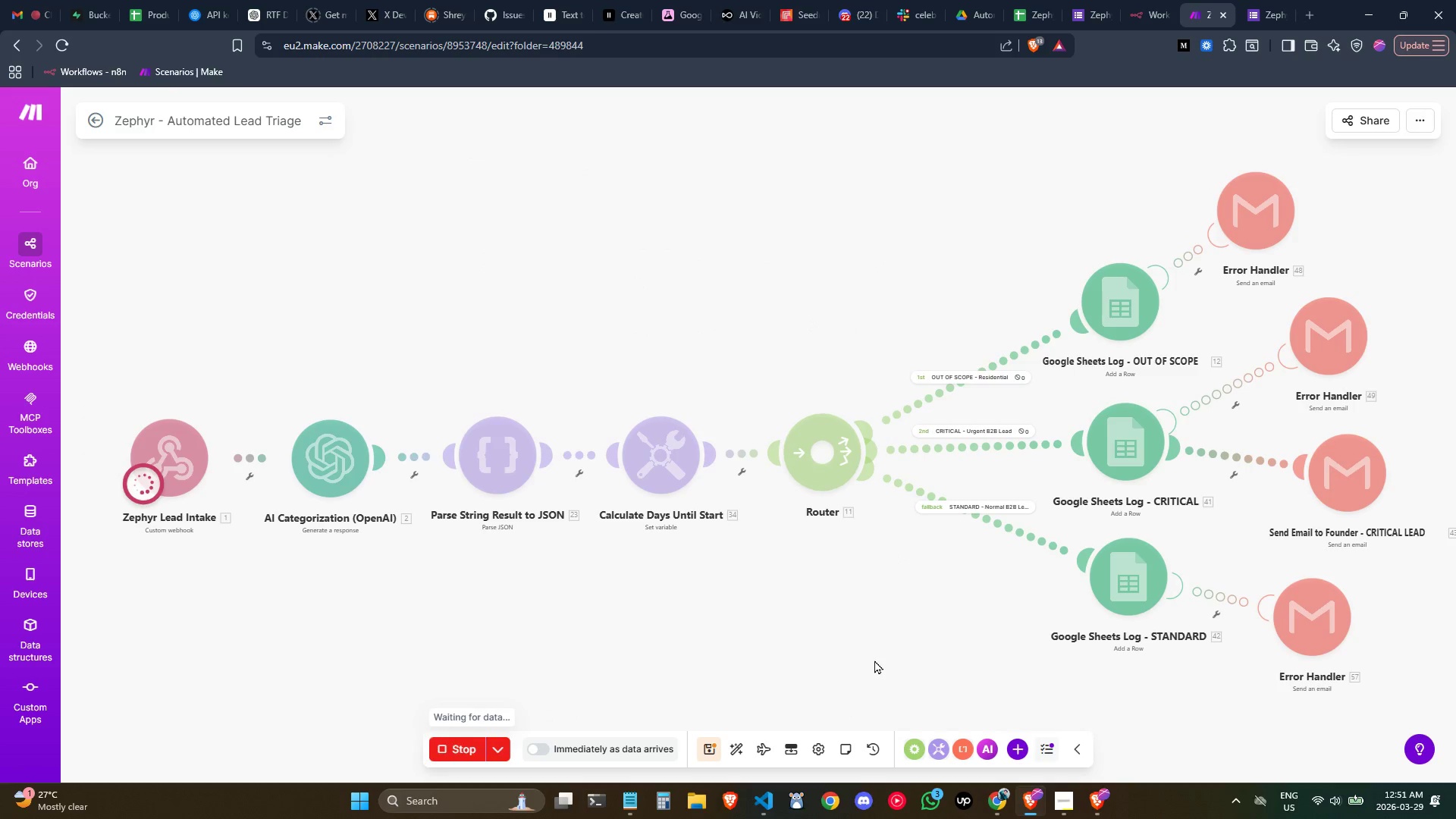 
left_click([1271, 0])
 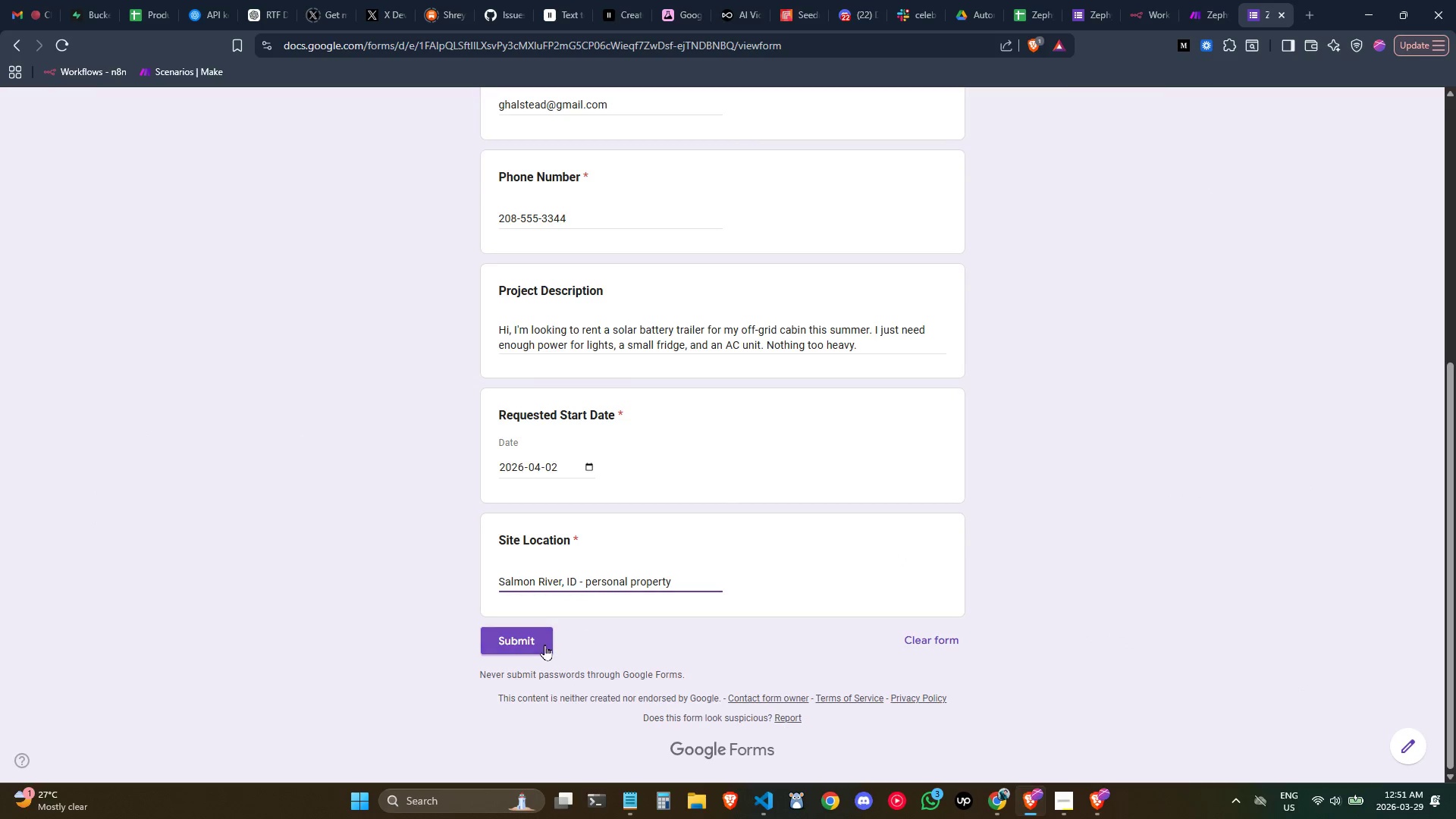 
left_click([539, 645])
 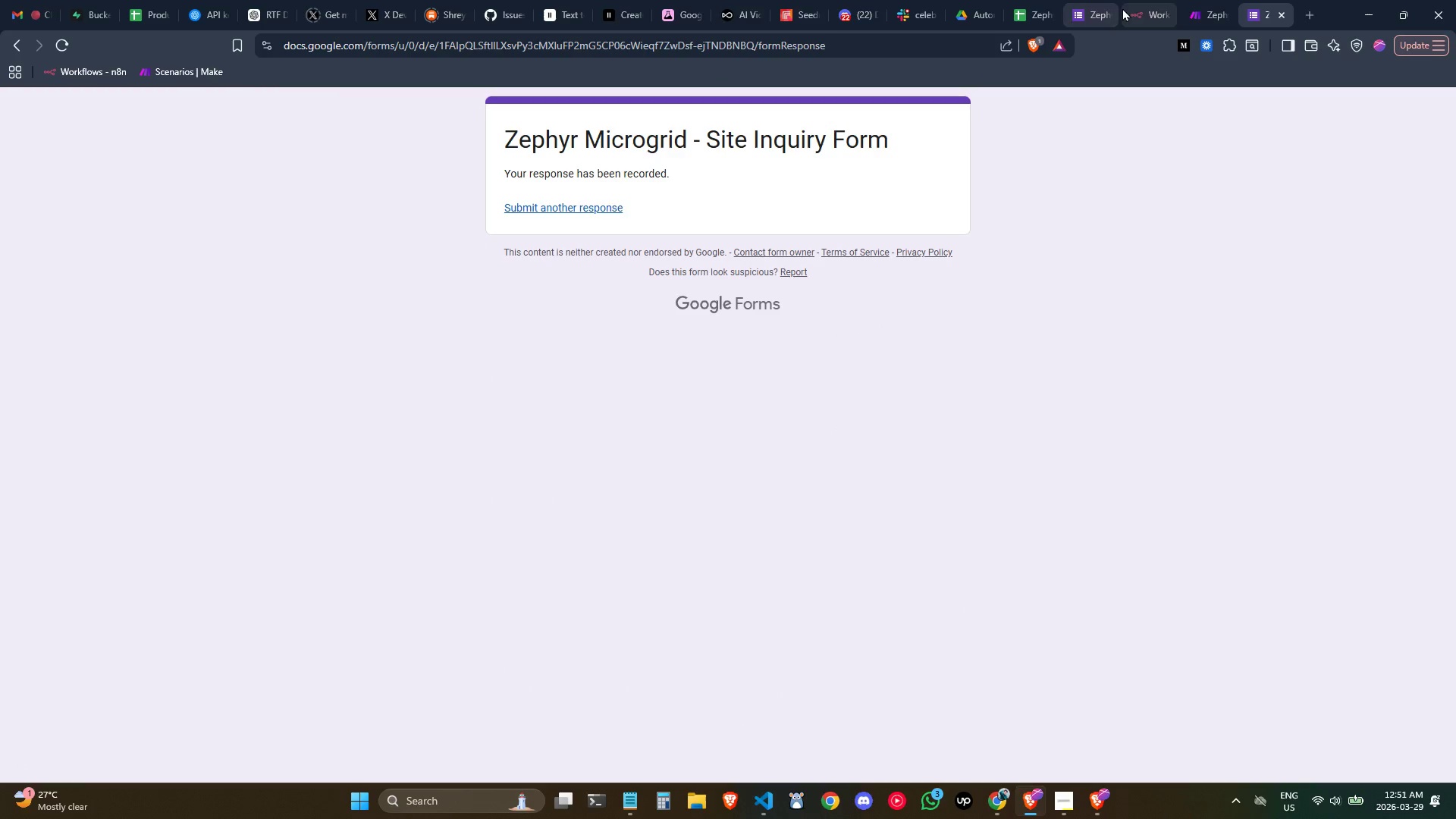 
left_click([1198, 0])
 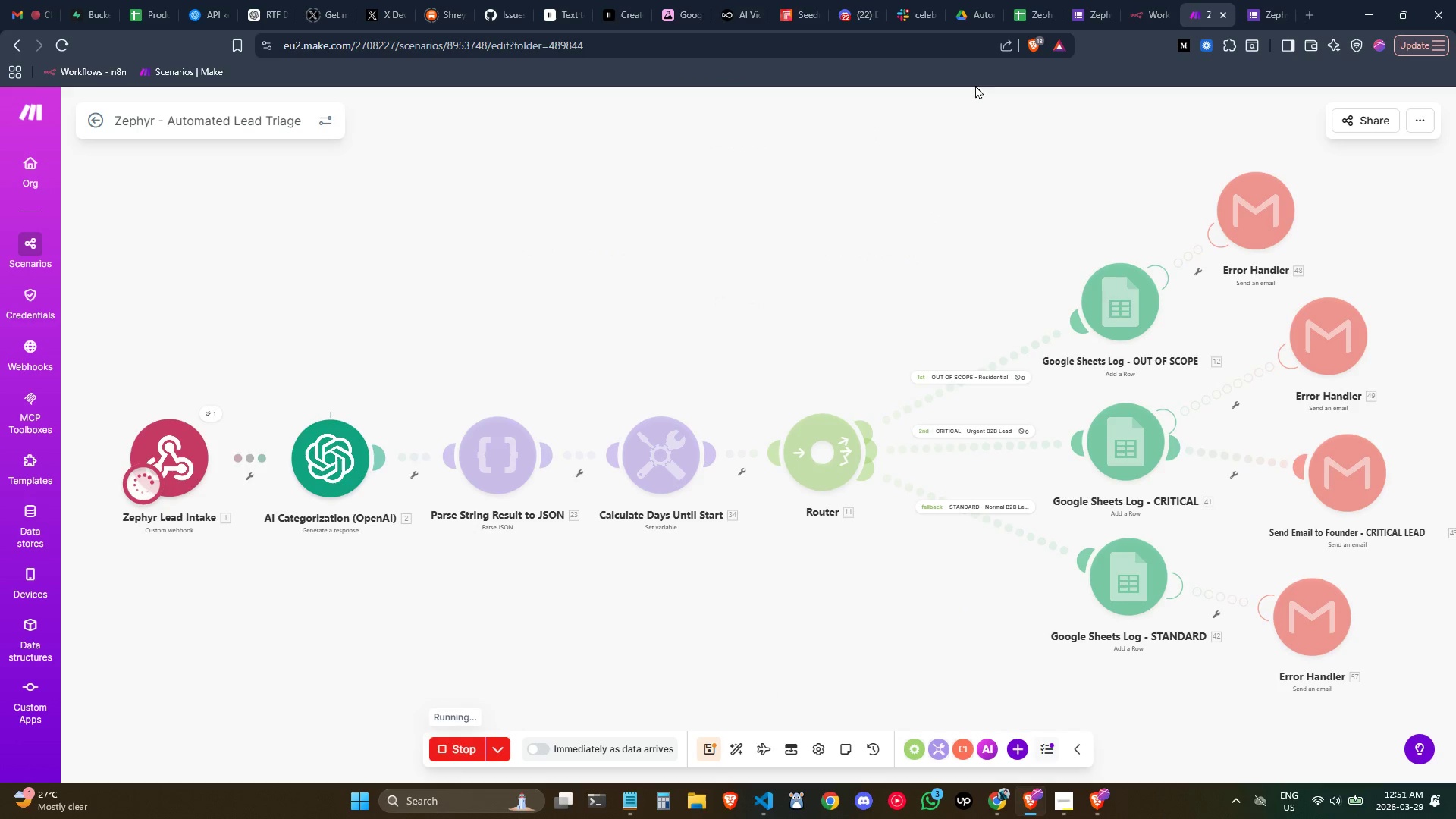 
left_click([1027, 0])
 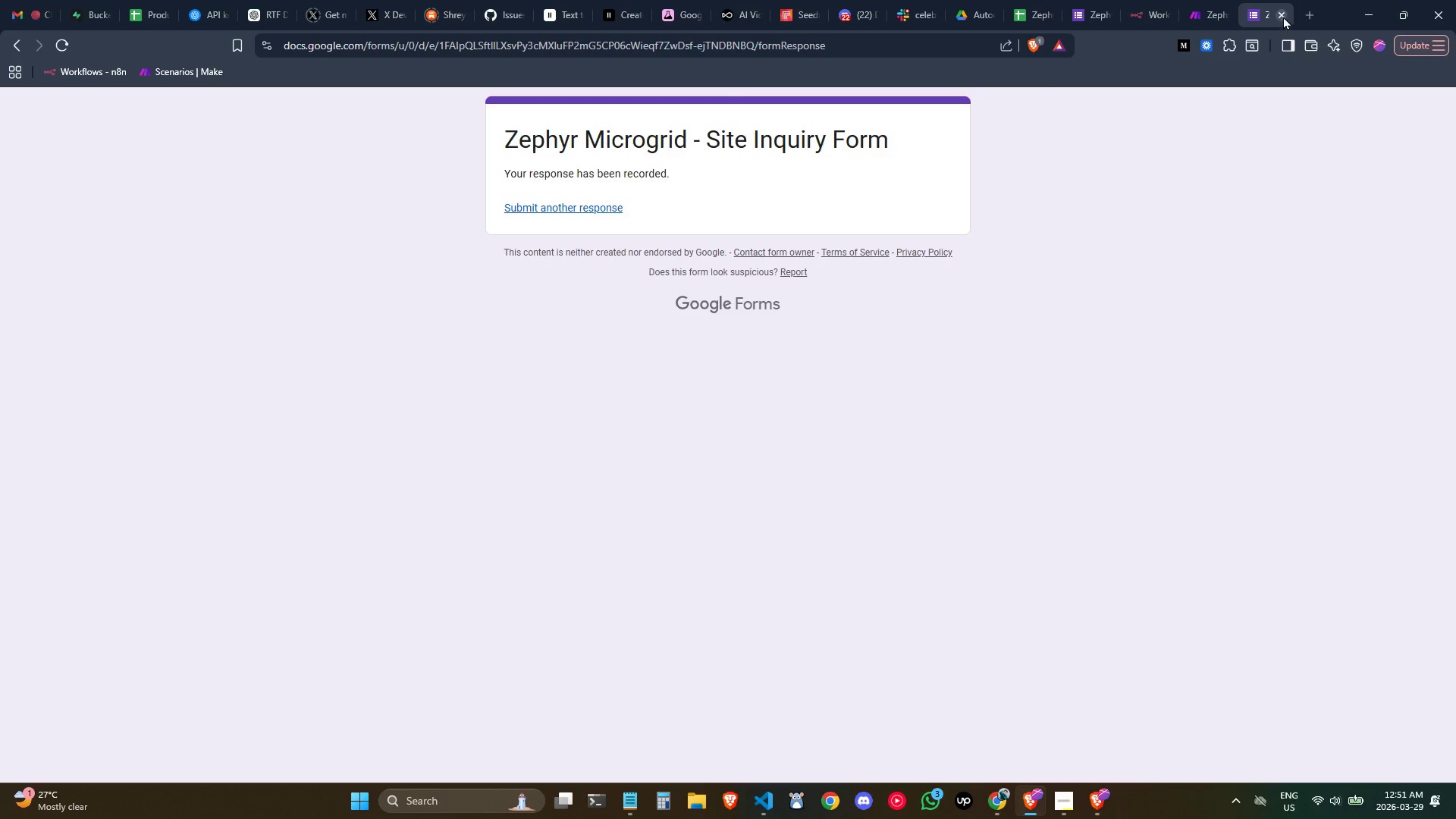 
wait(6.91)
 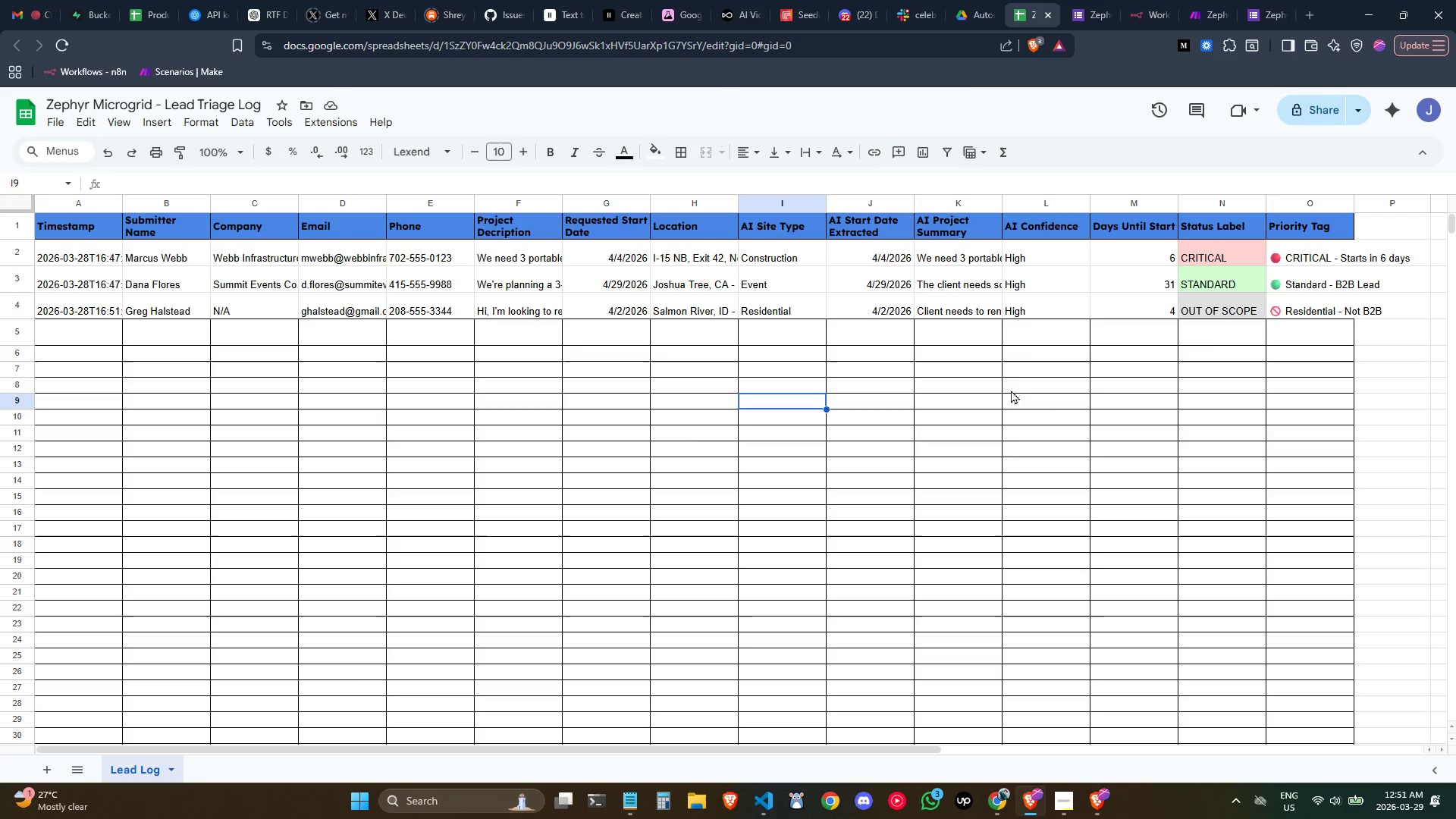 
left_click([1206, 4])
 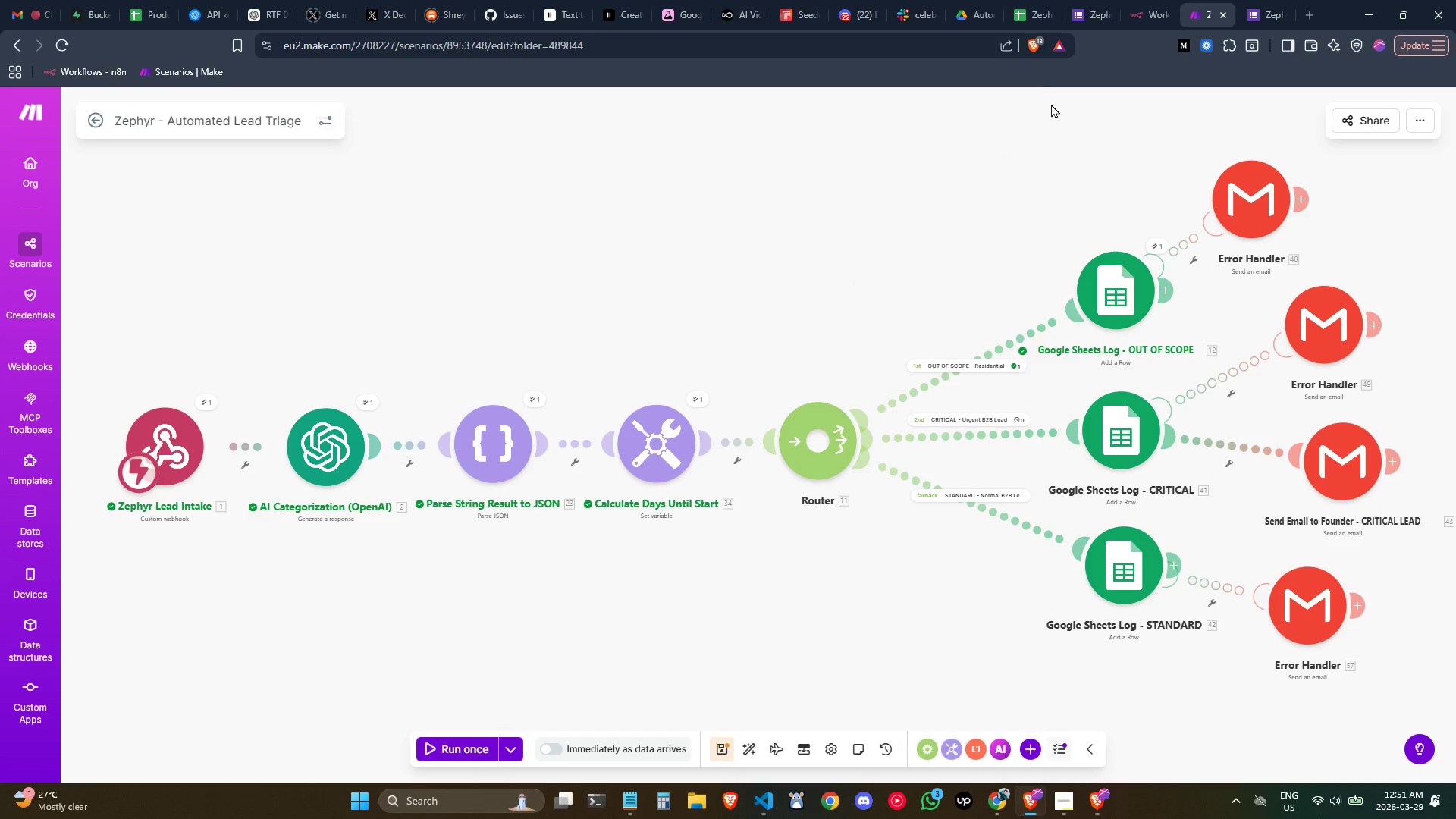 
wait(5.64)
 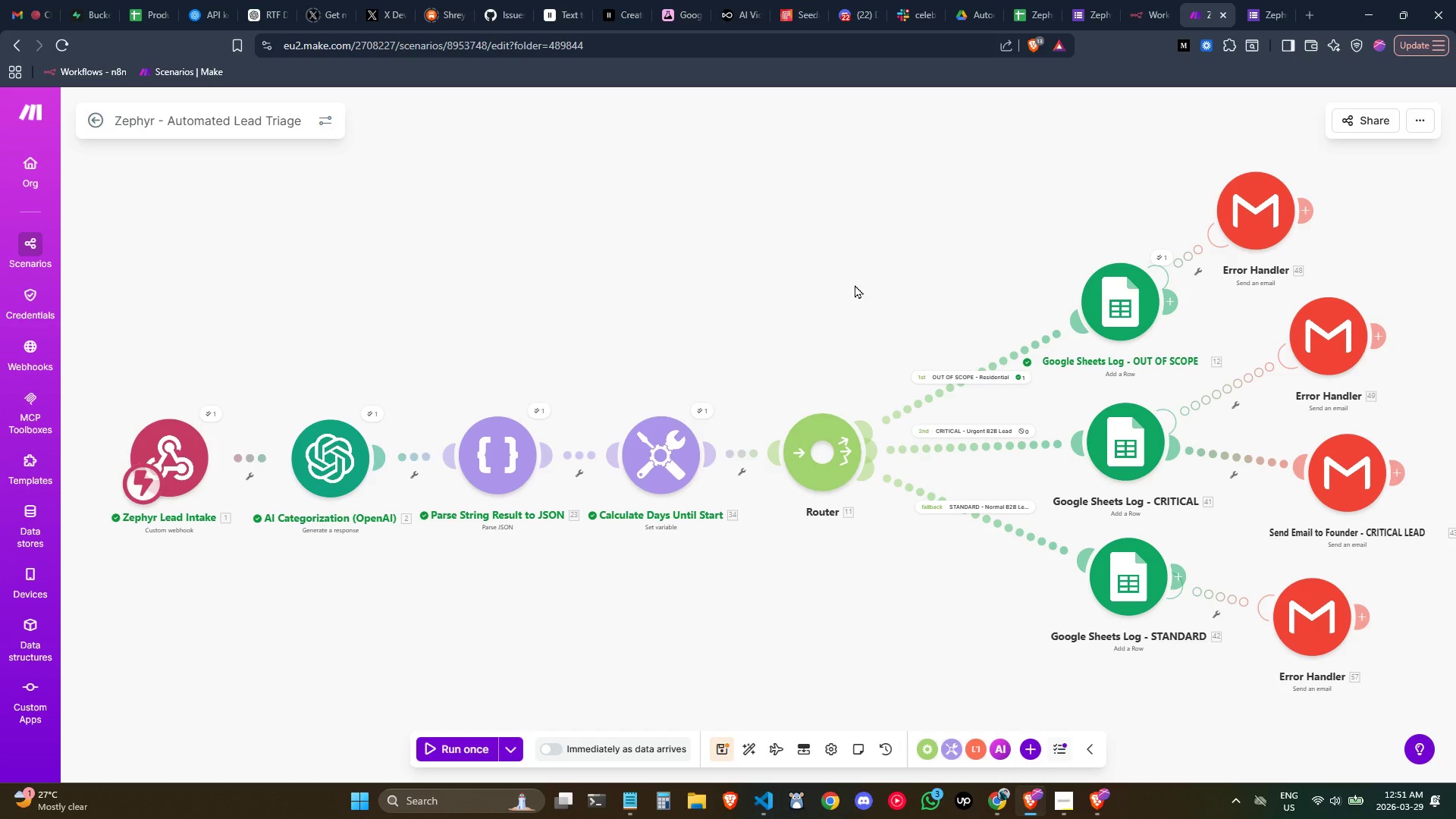 
left_click([1068, 804])